 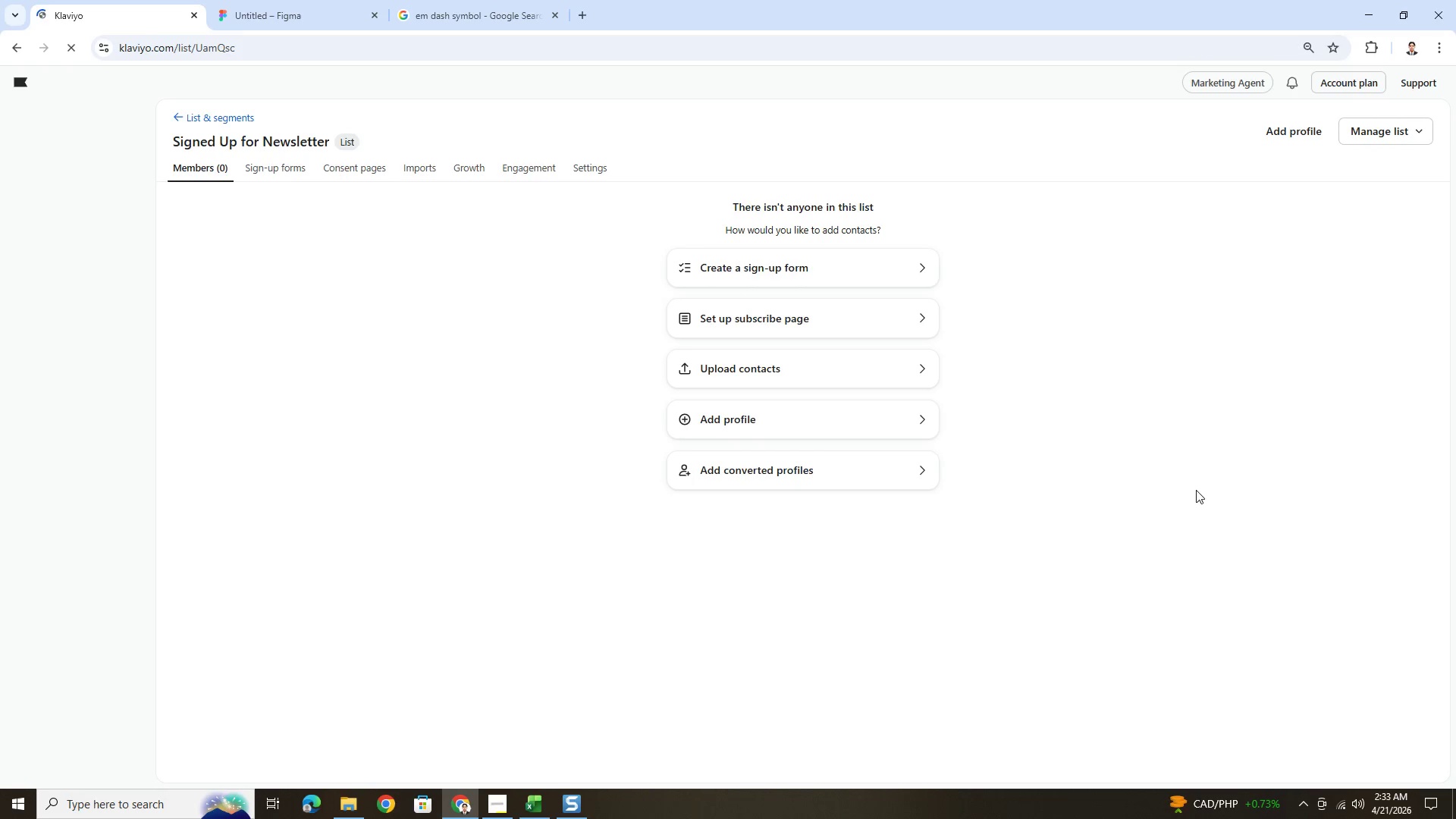 
left_click([920, 414])
 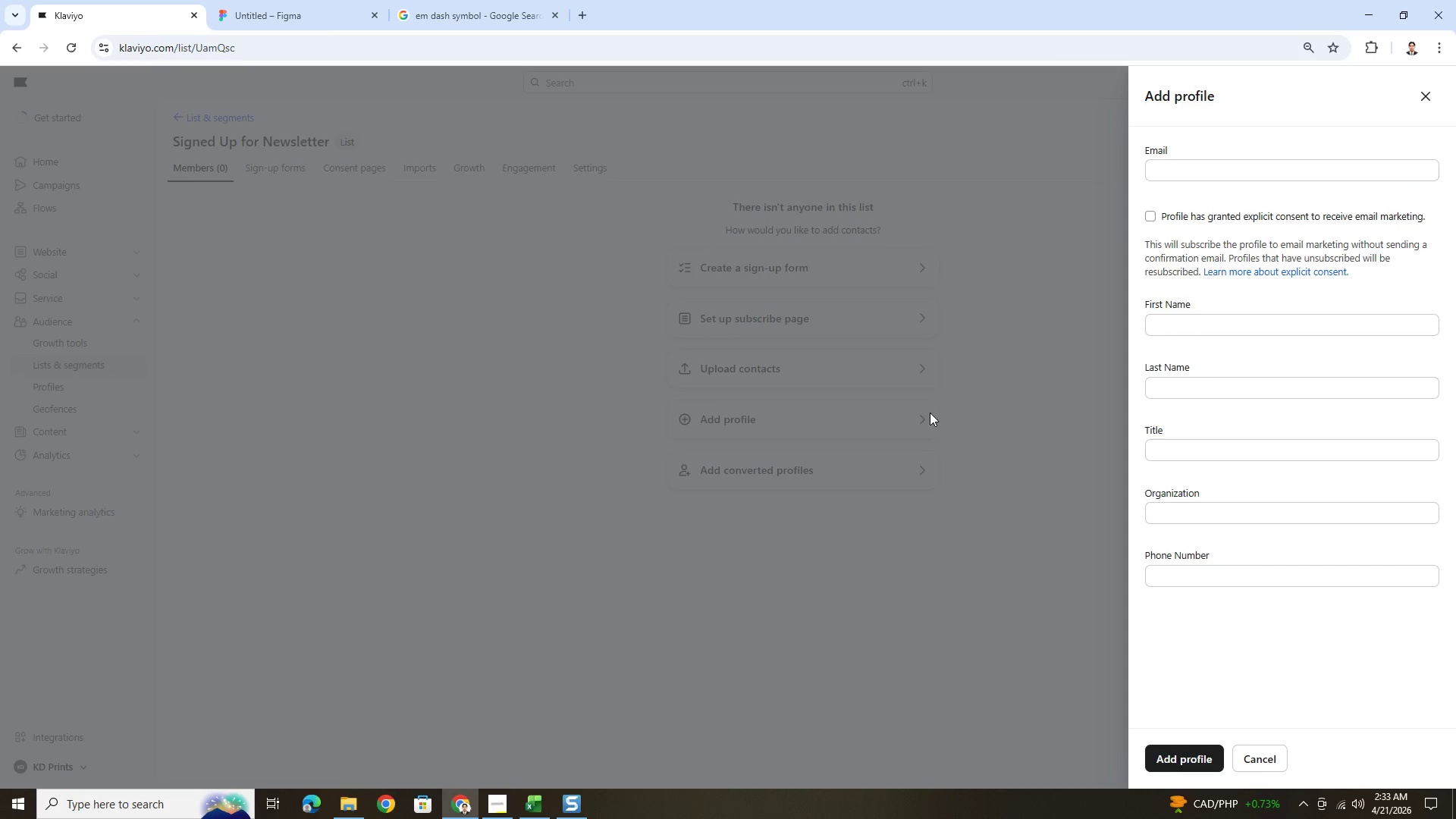 
left_click([996, 385])
 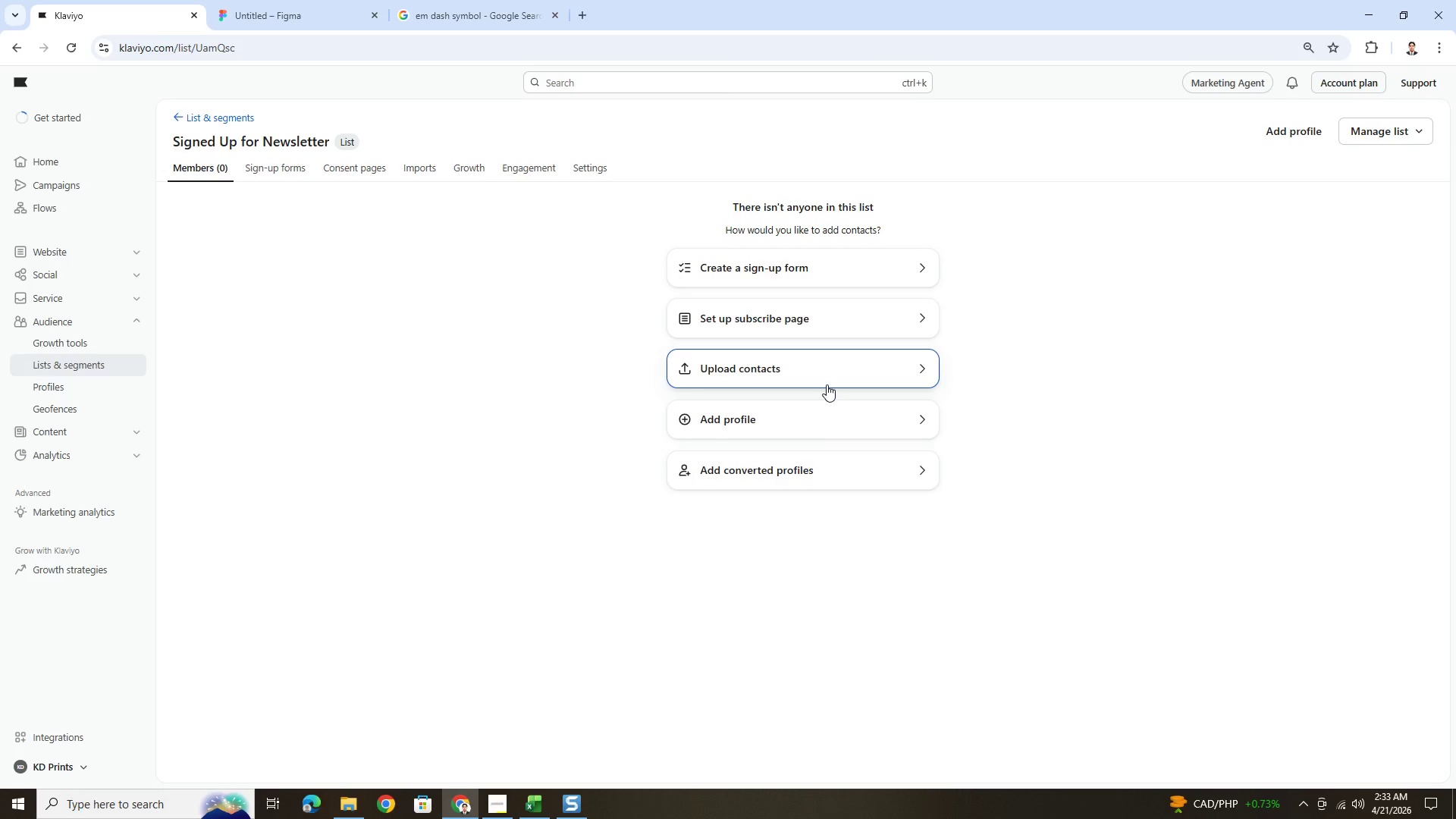 
left_click([826, 383])
 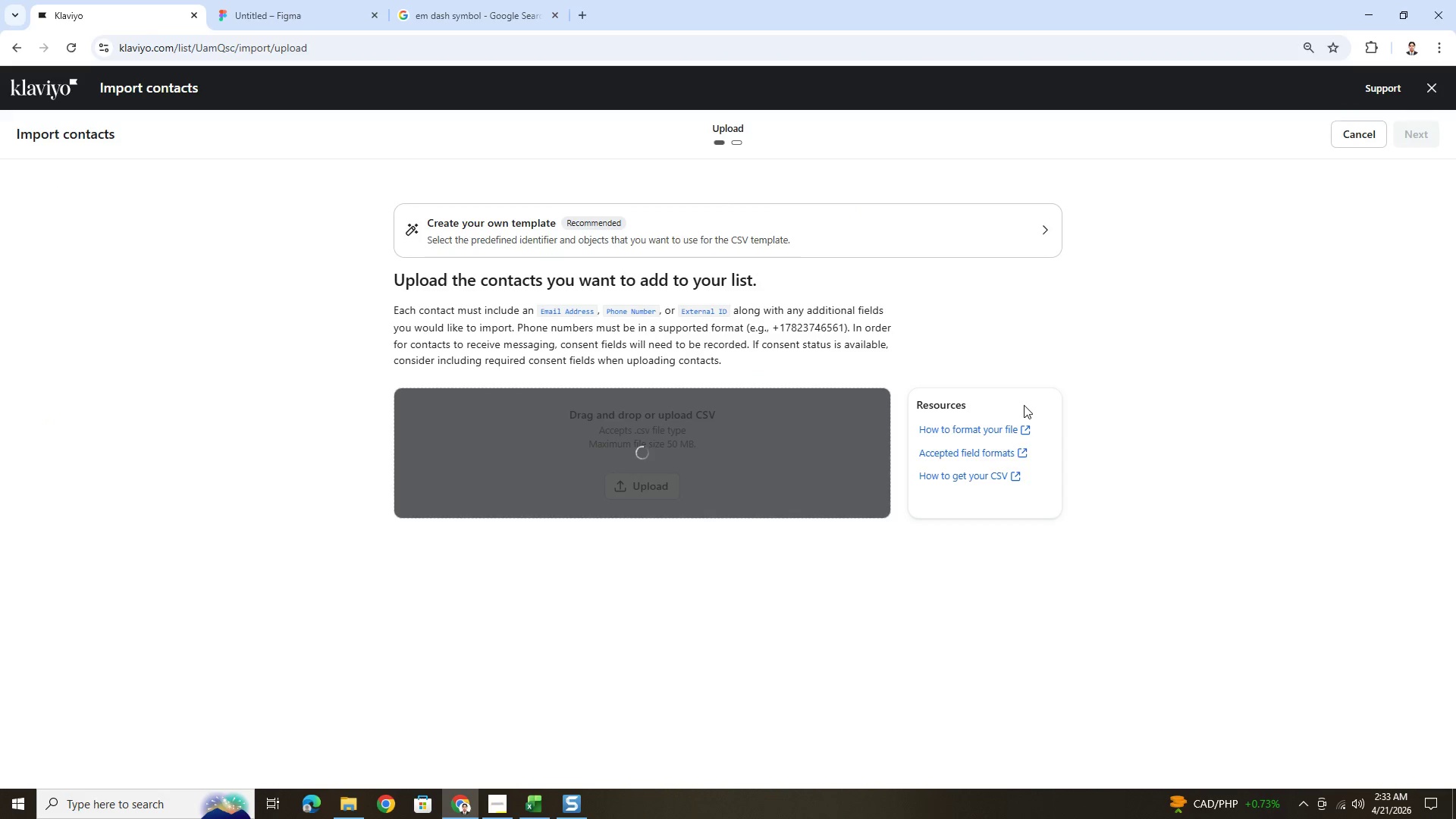 
wait(5.74)
 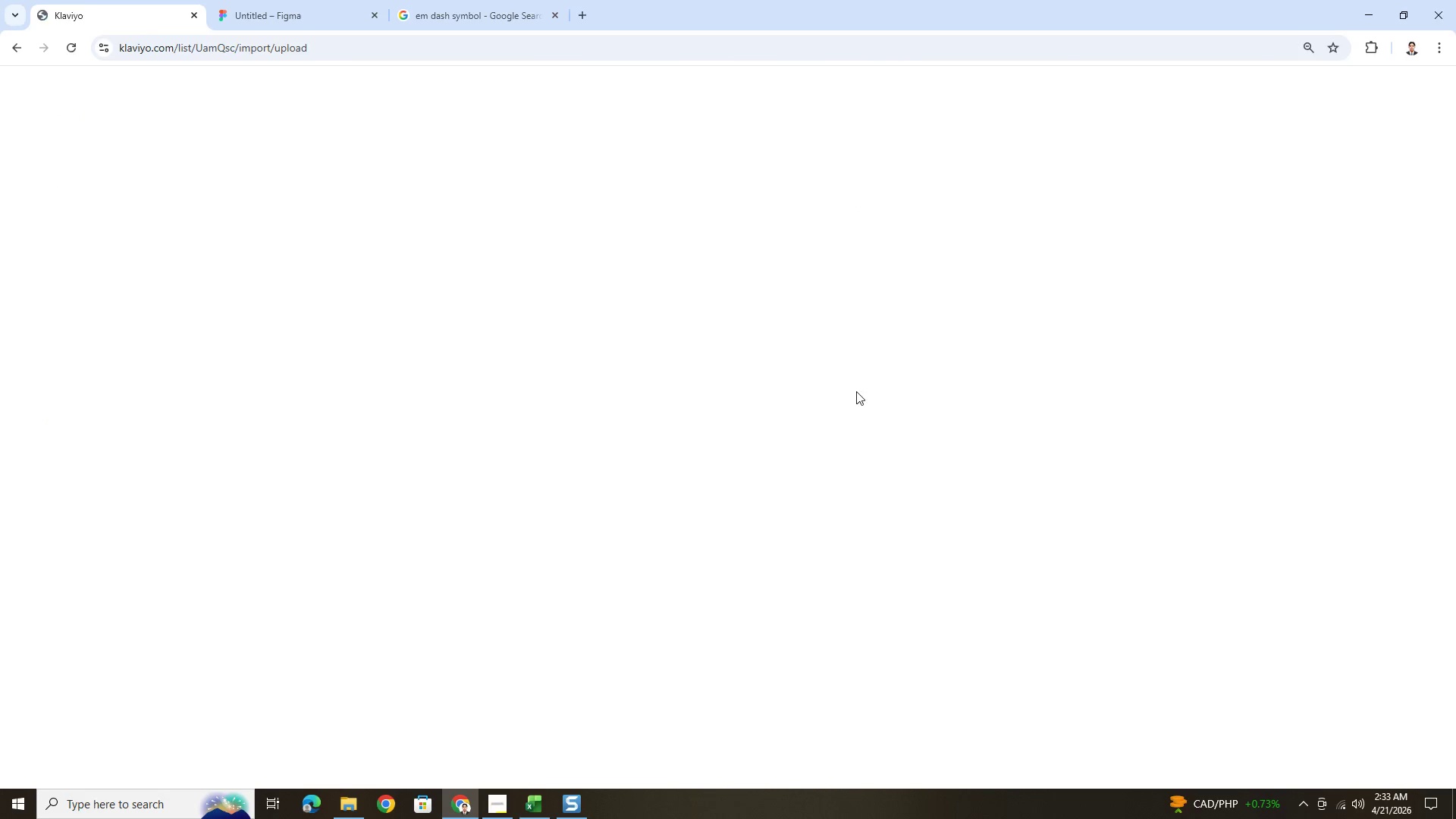 
left_click([669, 478])
 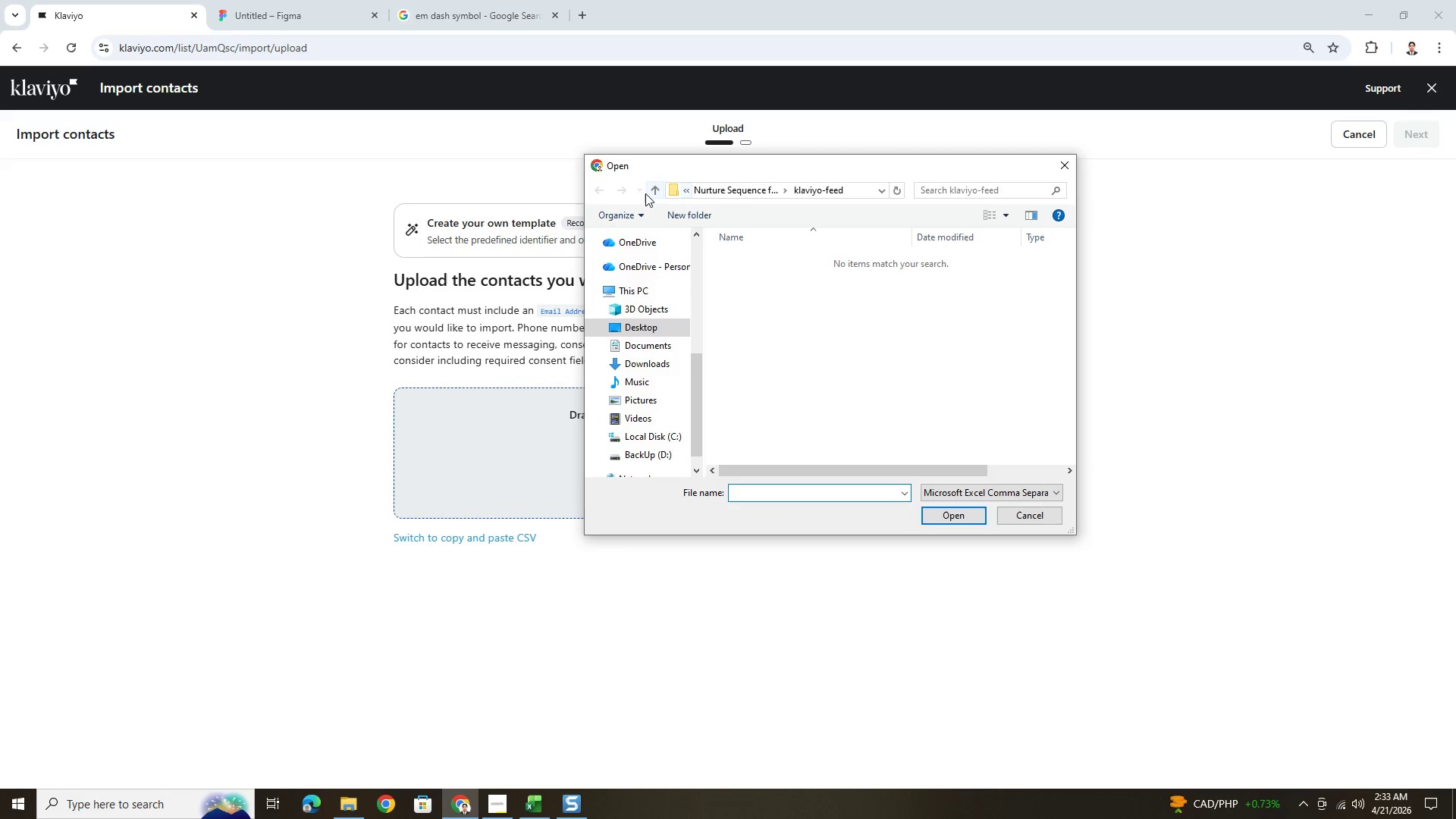 
double_click([651, 190])
 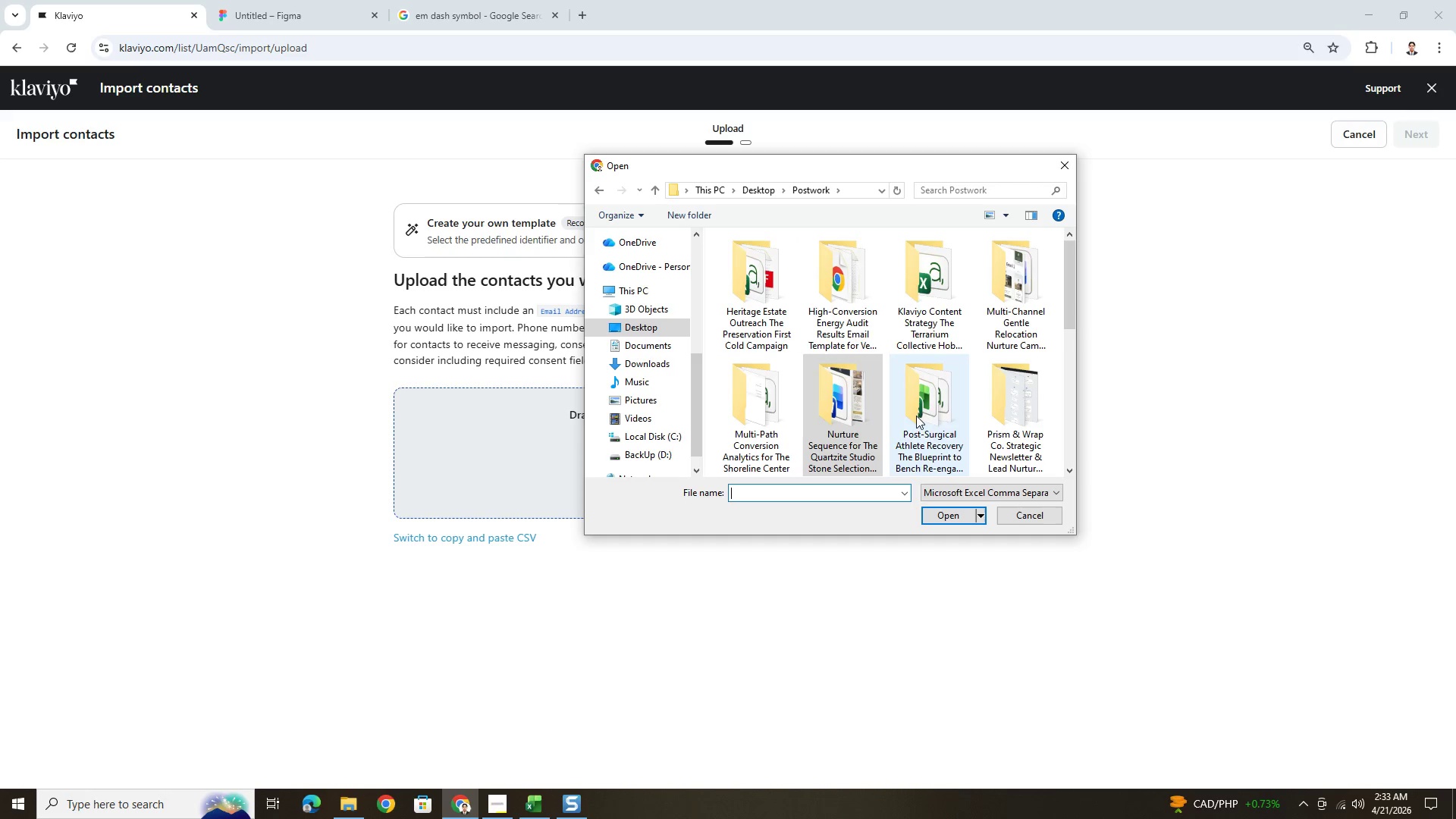 
scroll: coordinate [1050, 309], scroll_direction: down, amount: 1.0
 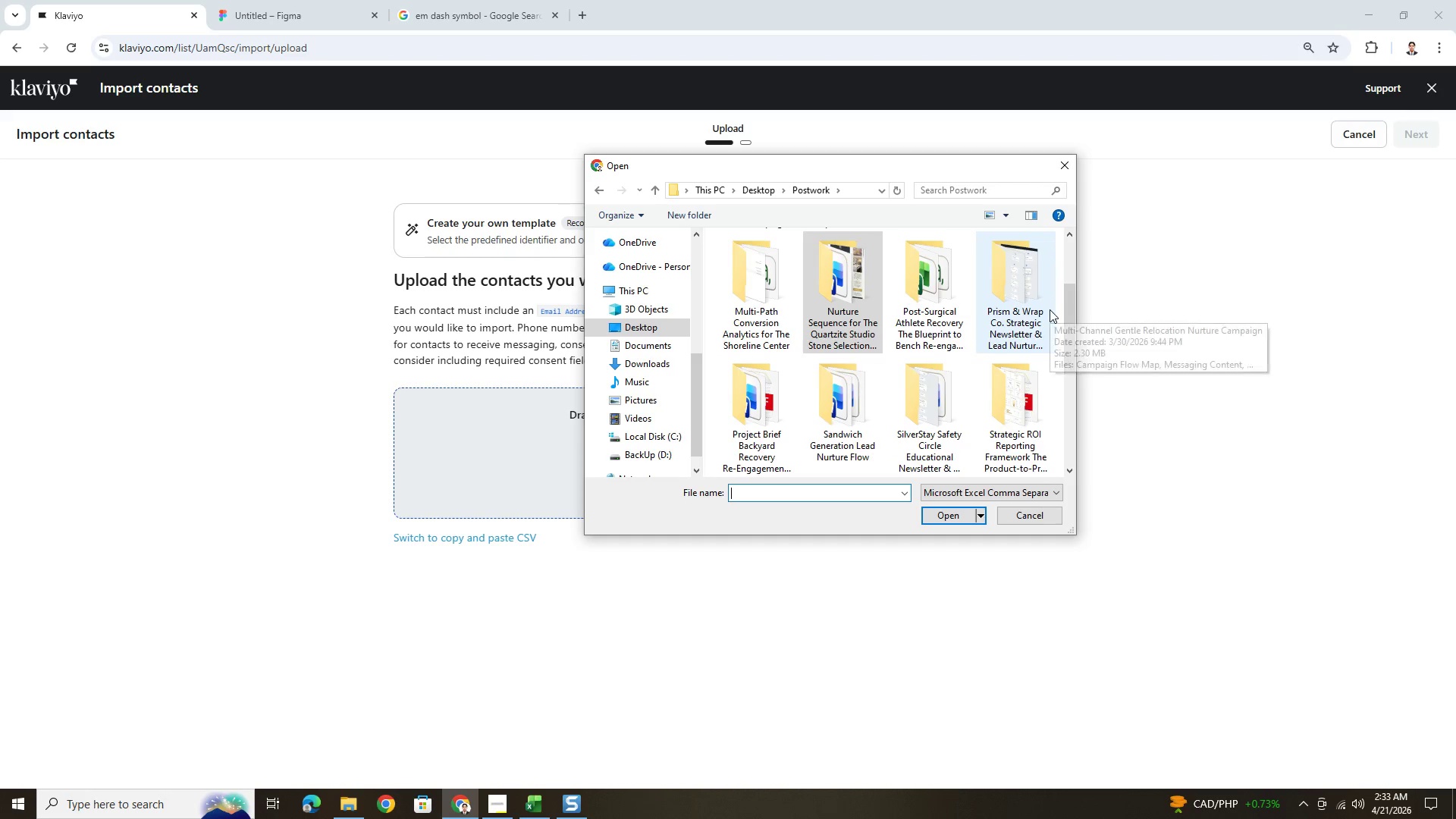 
scroll: coordinate [1050, 309], scroll_direction: up, amount: 1.0
 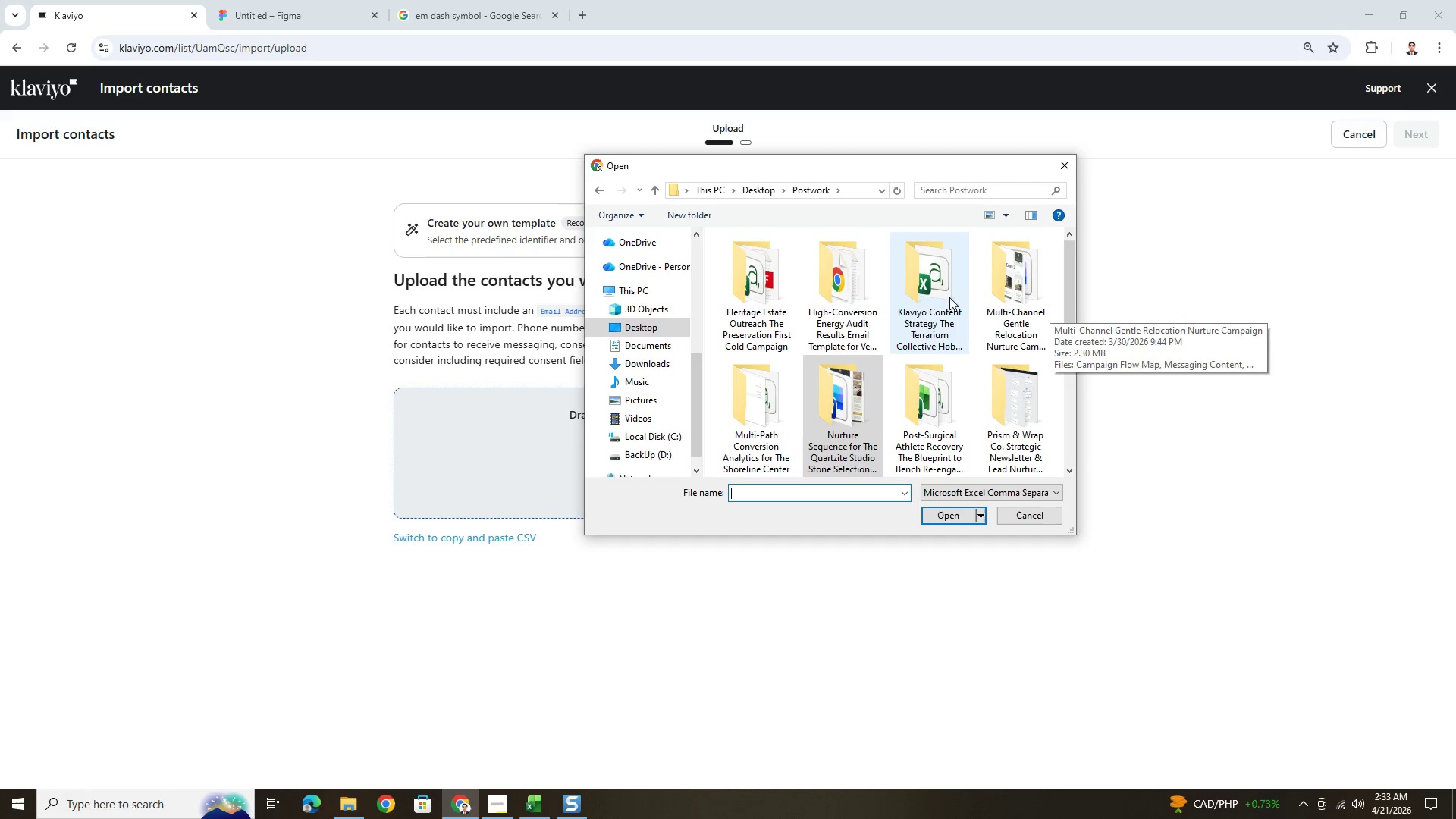 
double_click([941, 297])
 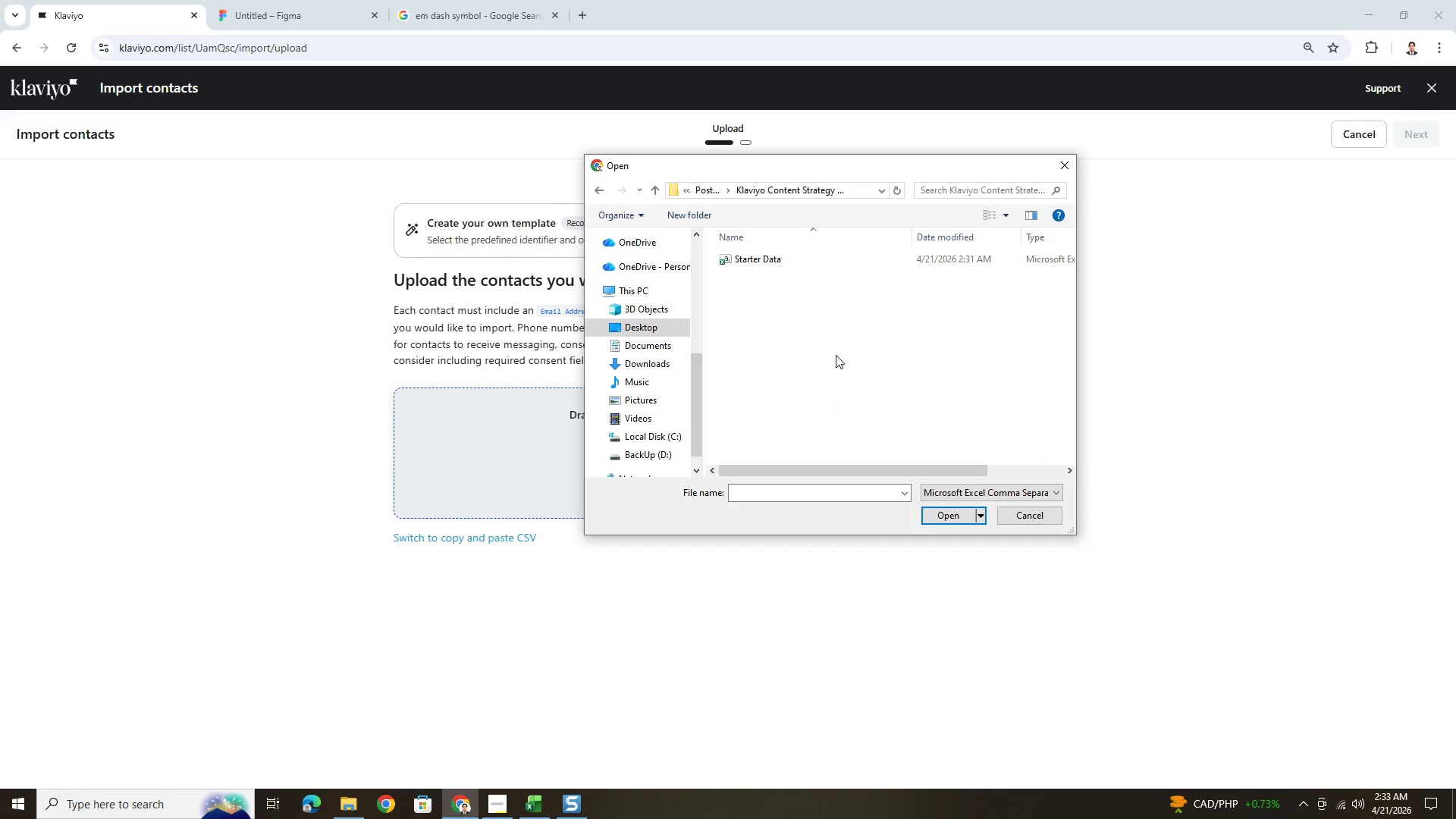 
left_click([758, 264])
 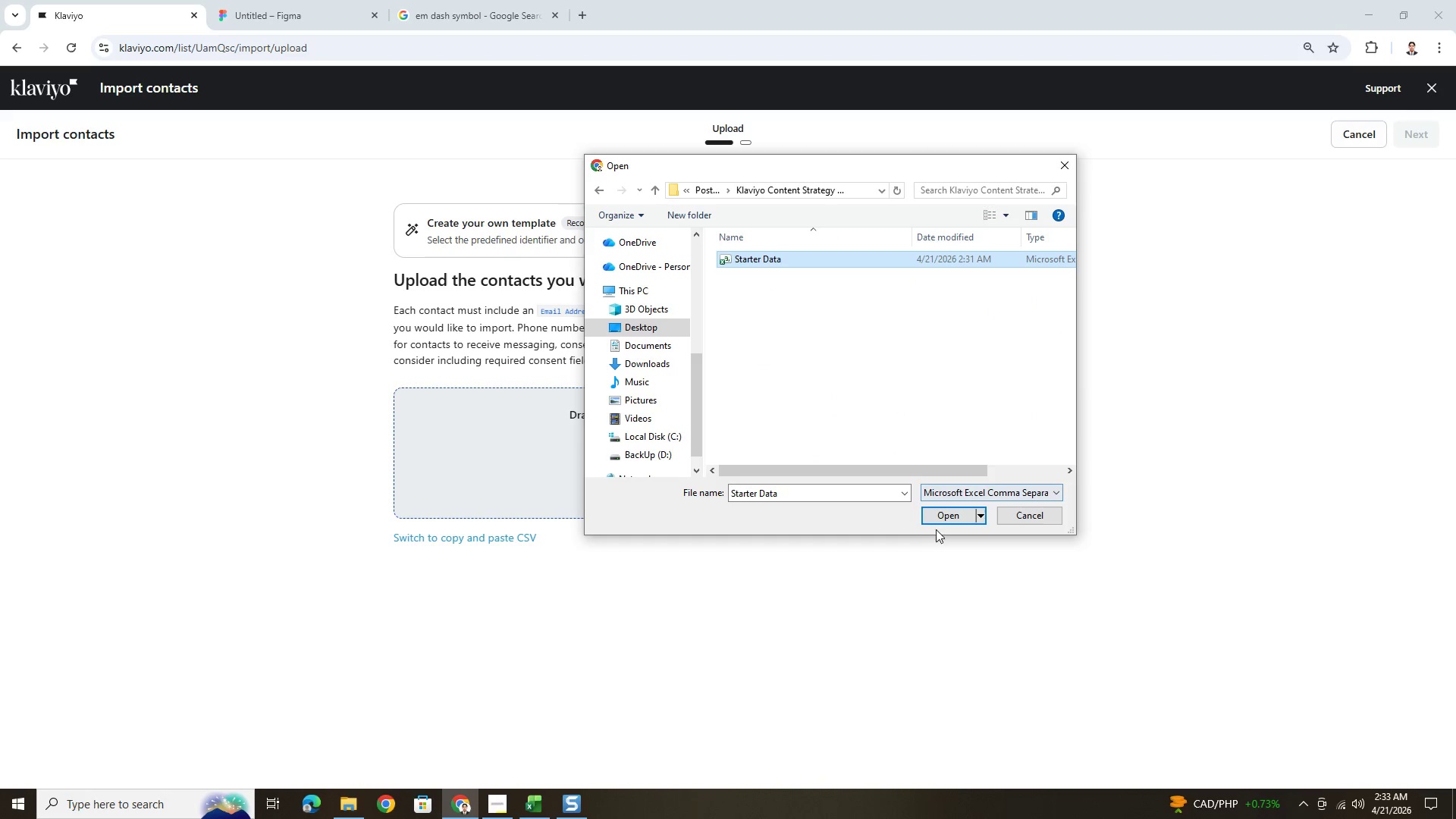 
left_click([940, 516])
 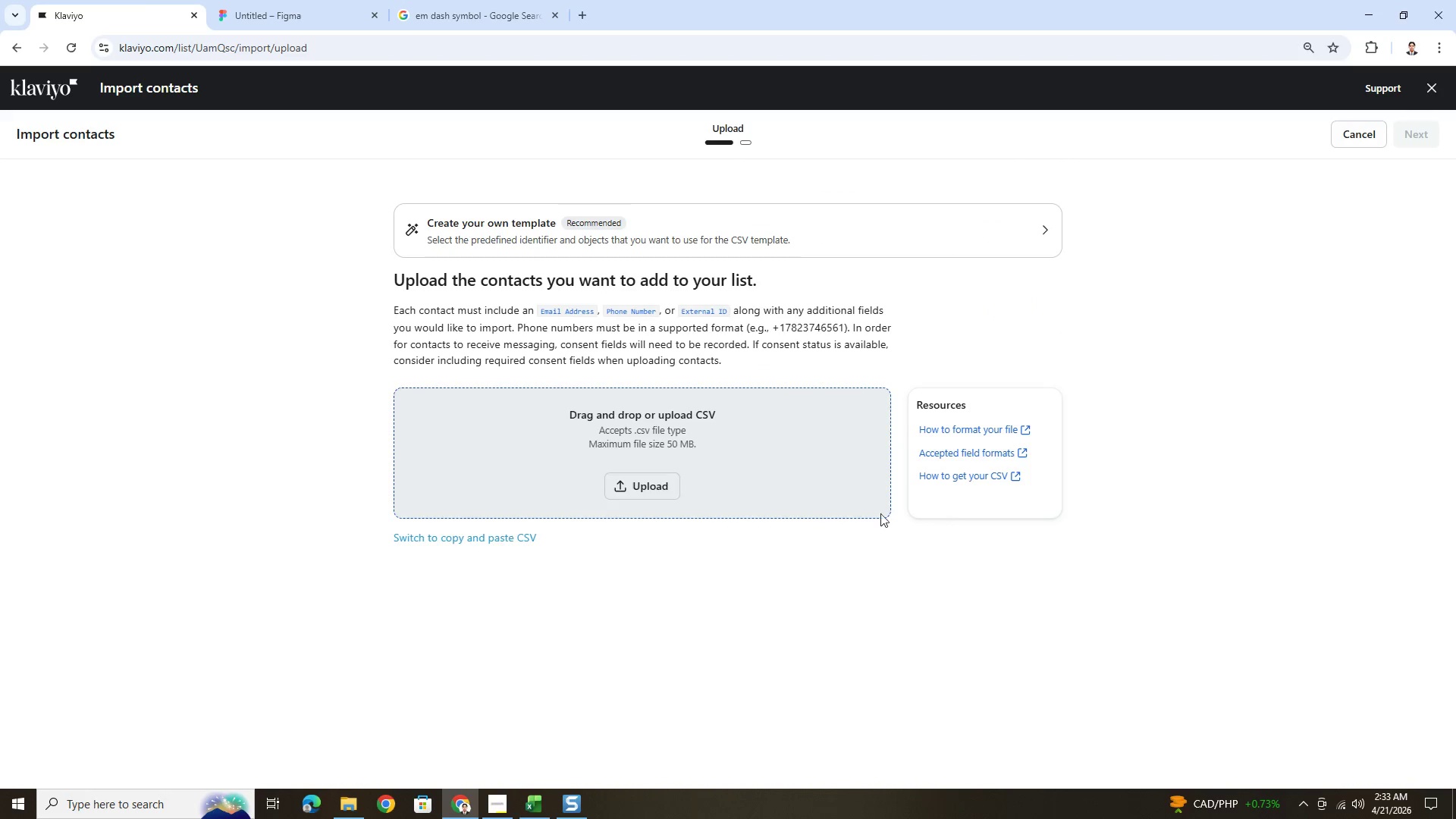 
mouse_move([639, 495])
 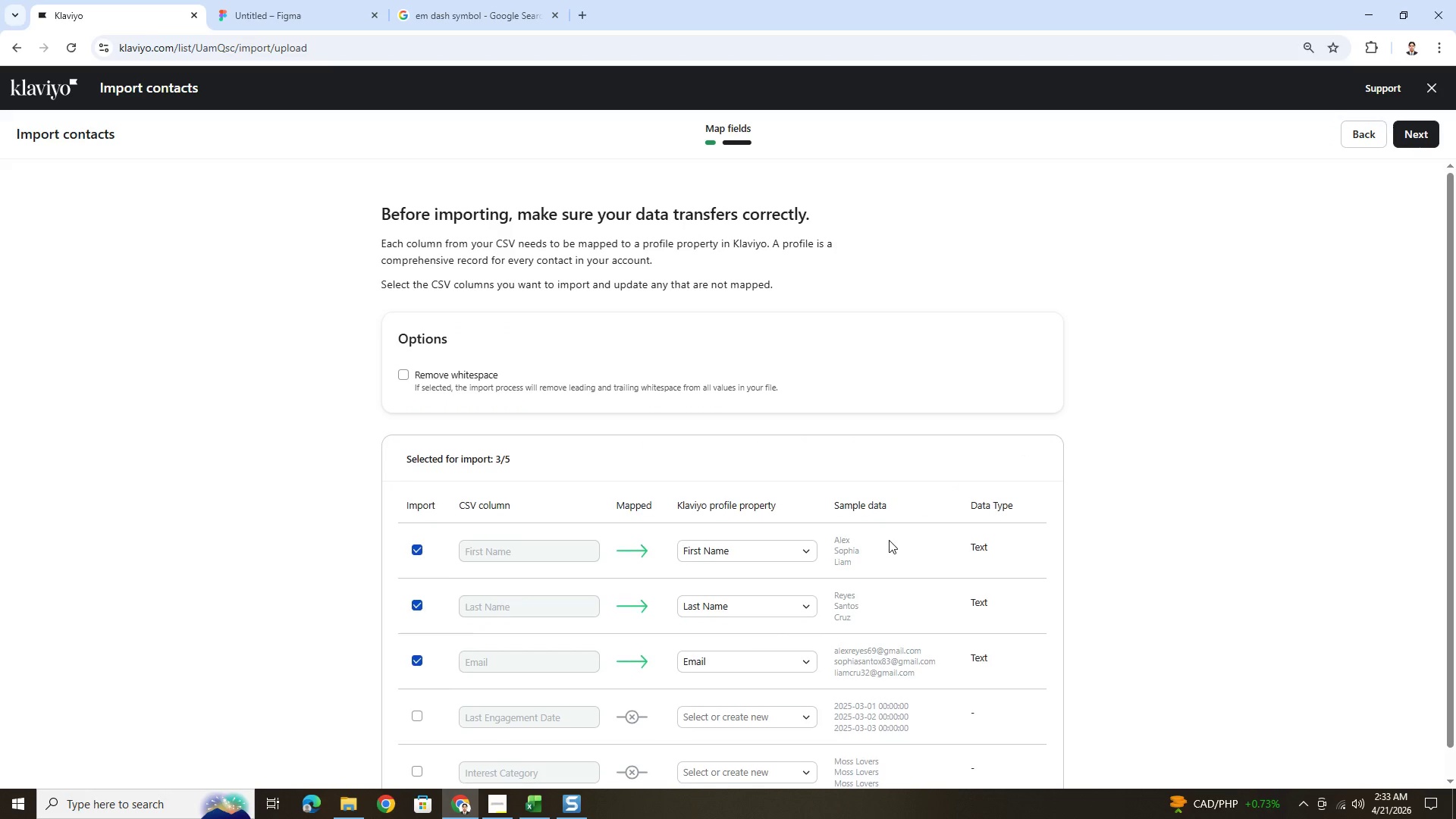 
scroll: coordinate [889, 540], scroll_direction: down, amount: 5.0
 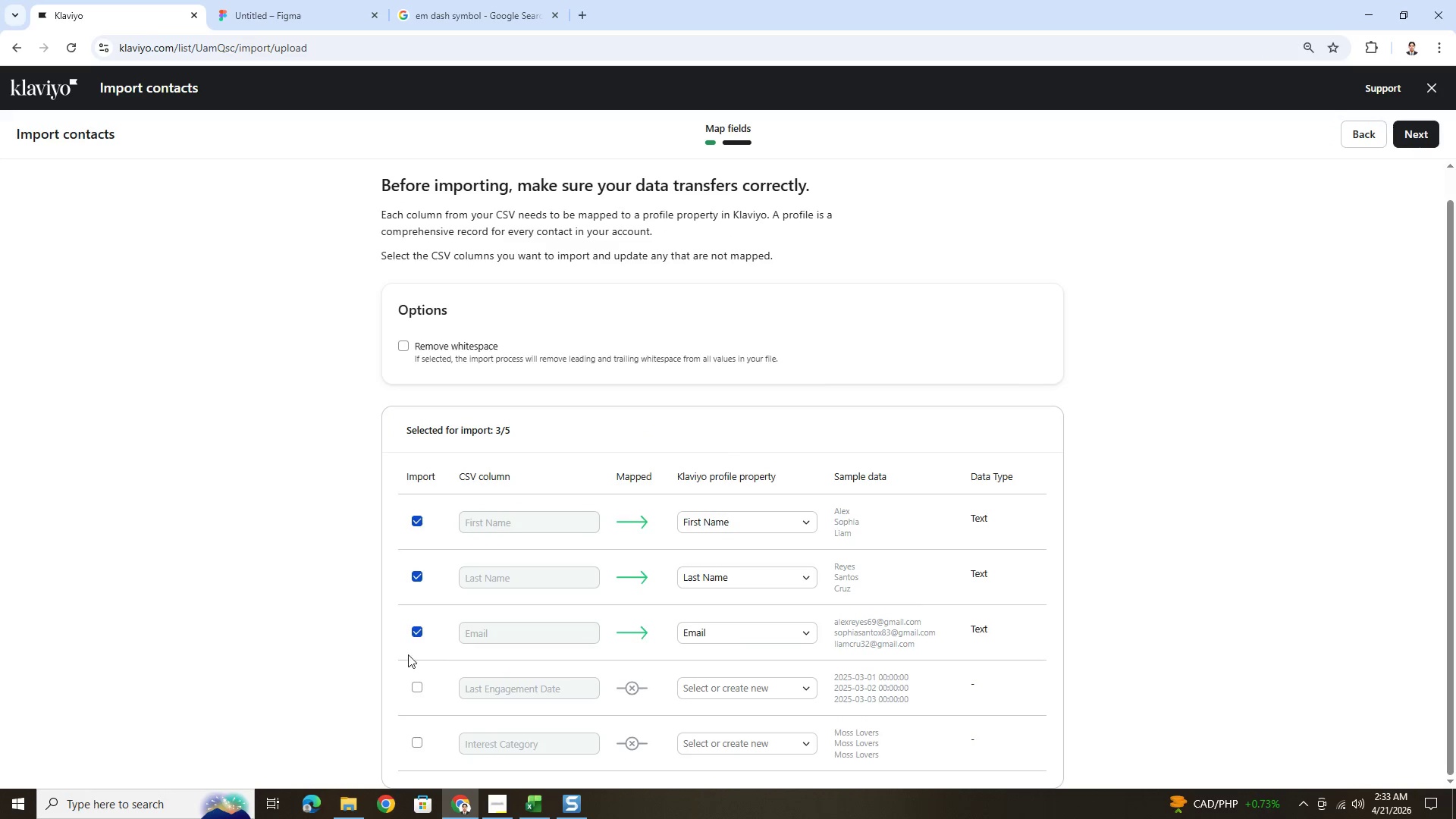 
left_click([413, 686])
 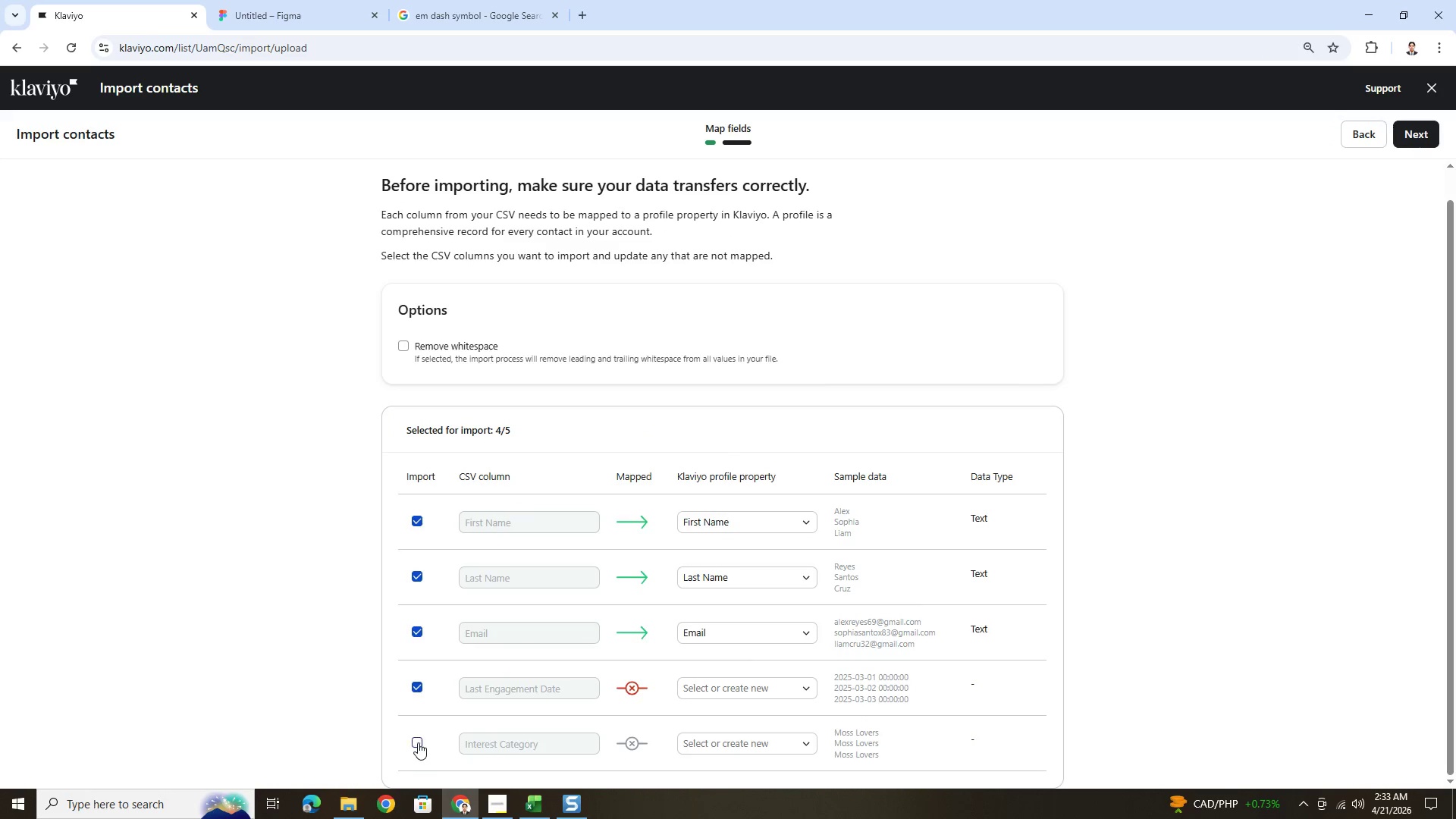 
left_click([419, 740])
 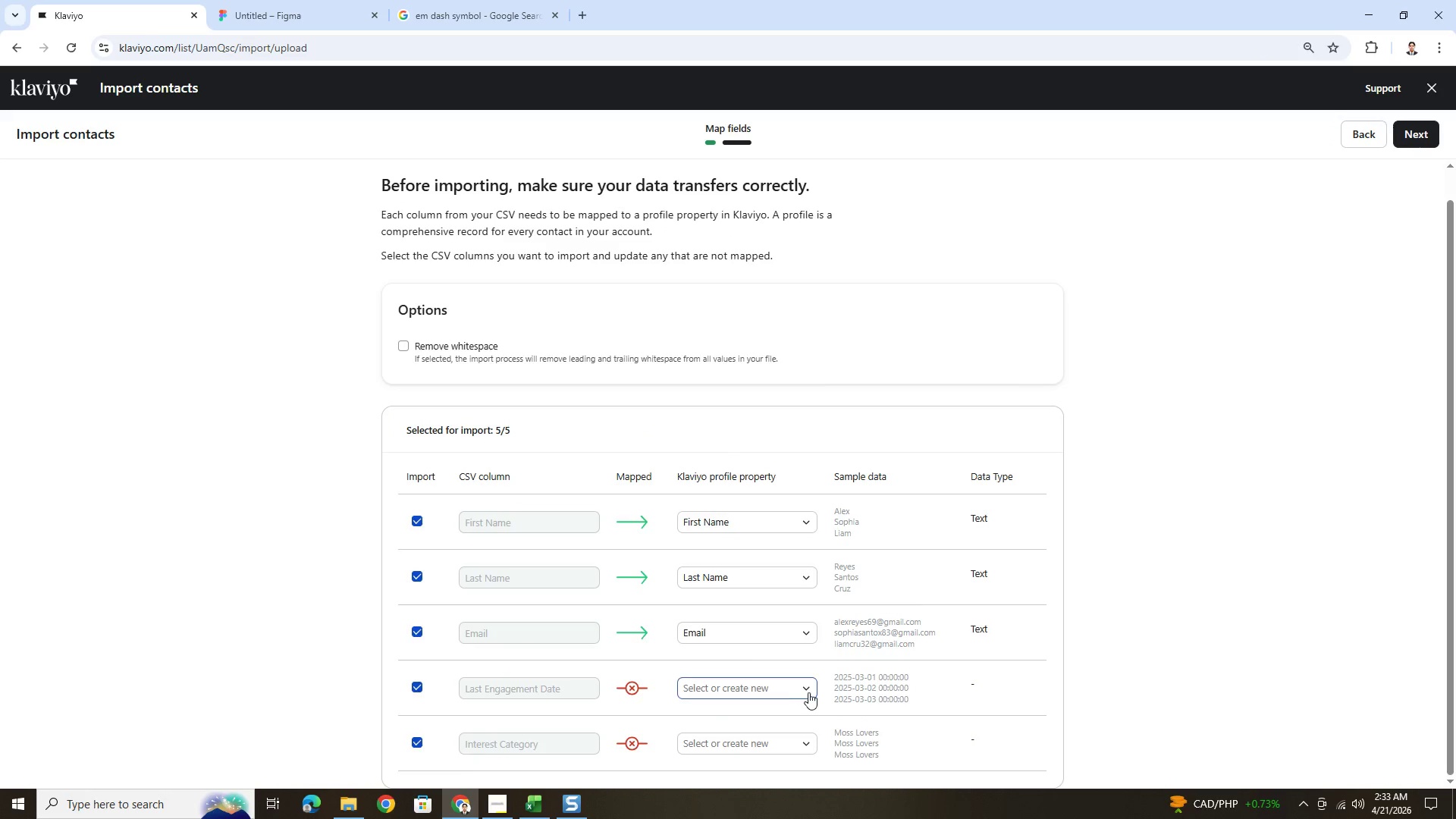 
left_click([809, 692])
 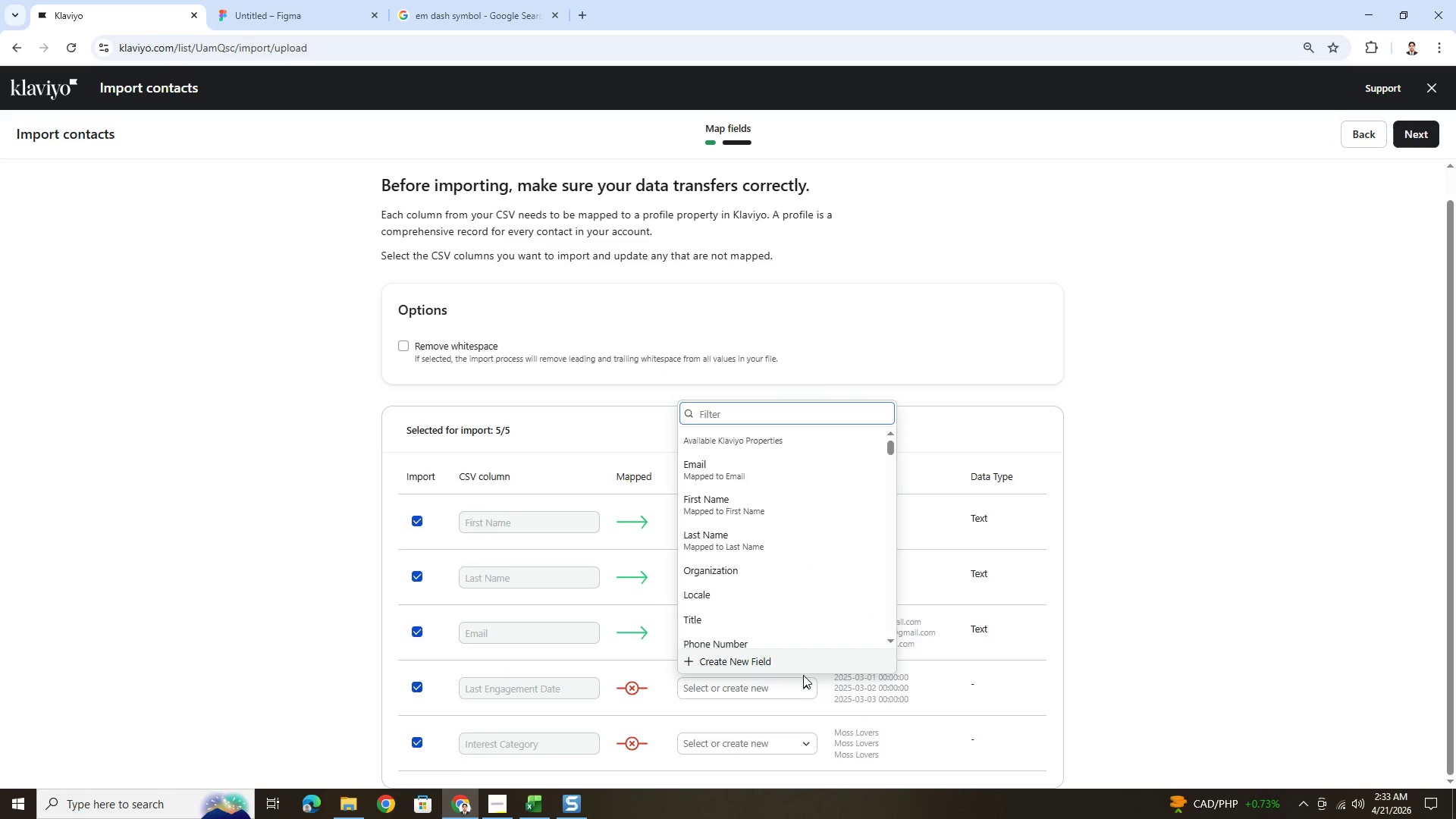 
left_click([803, 664])
 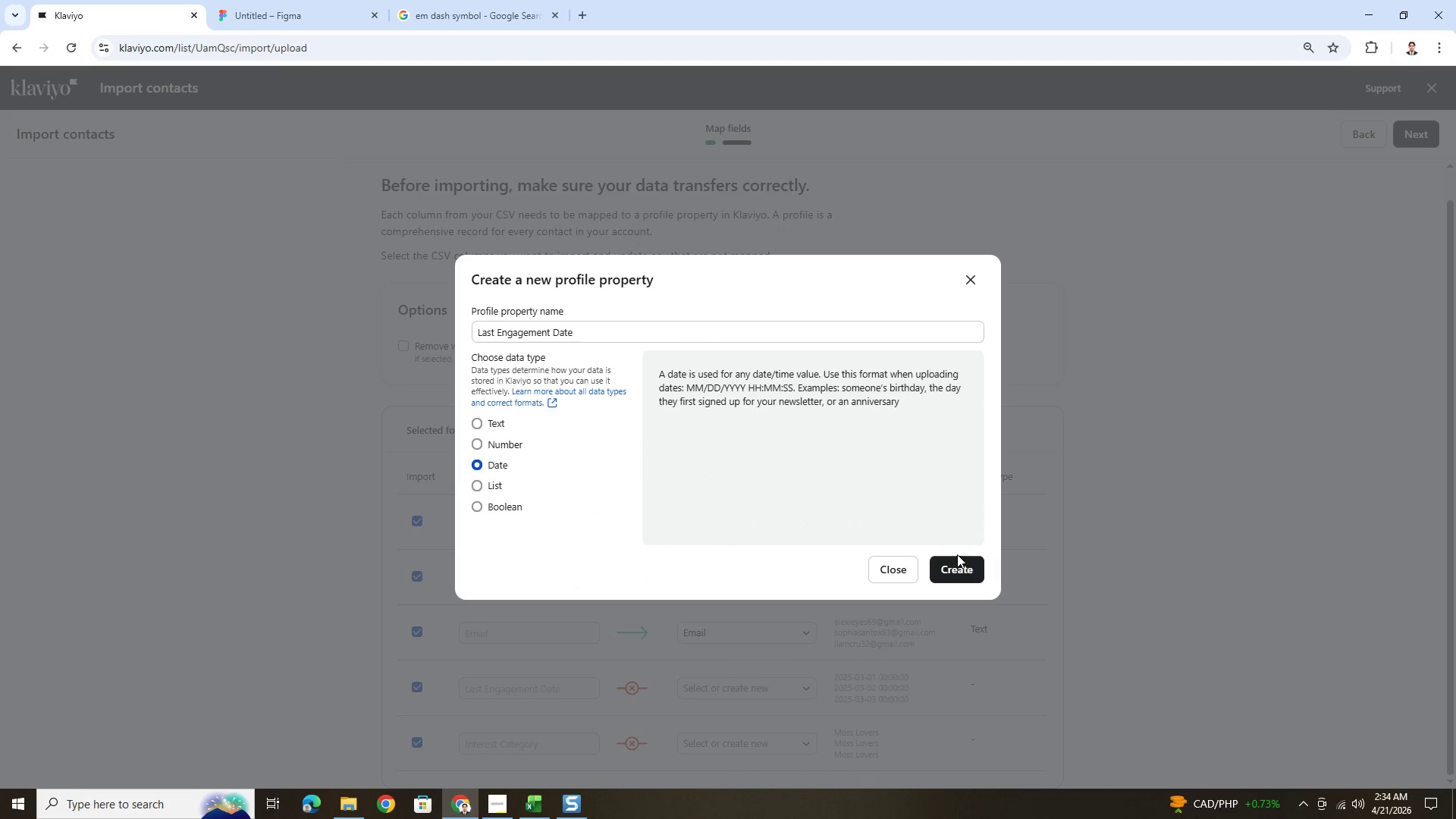 
left_click([968, 566])
 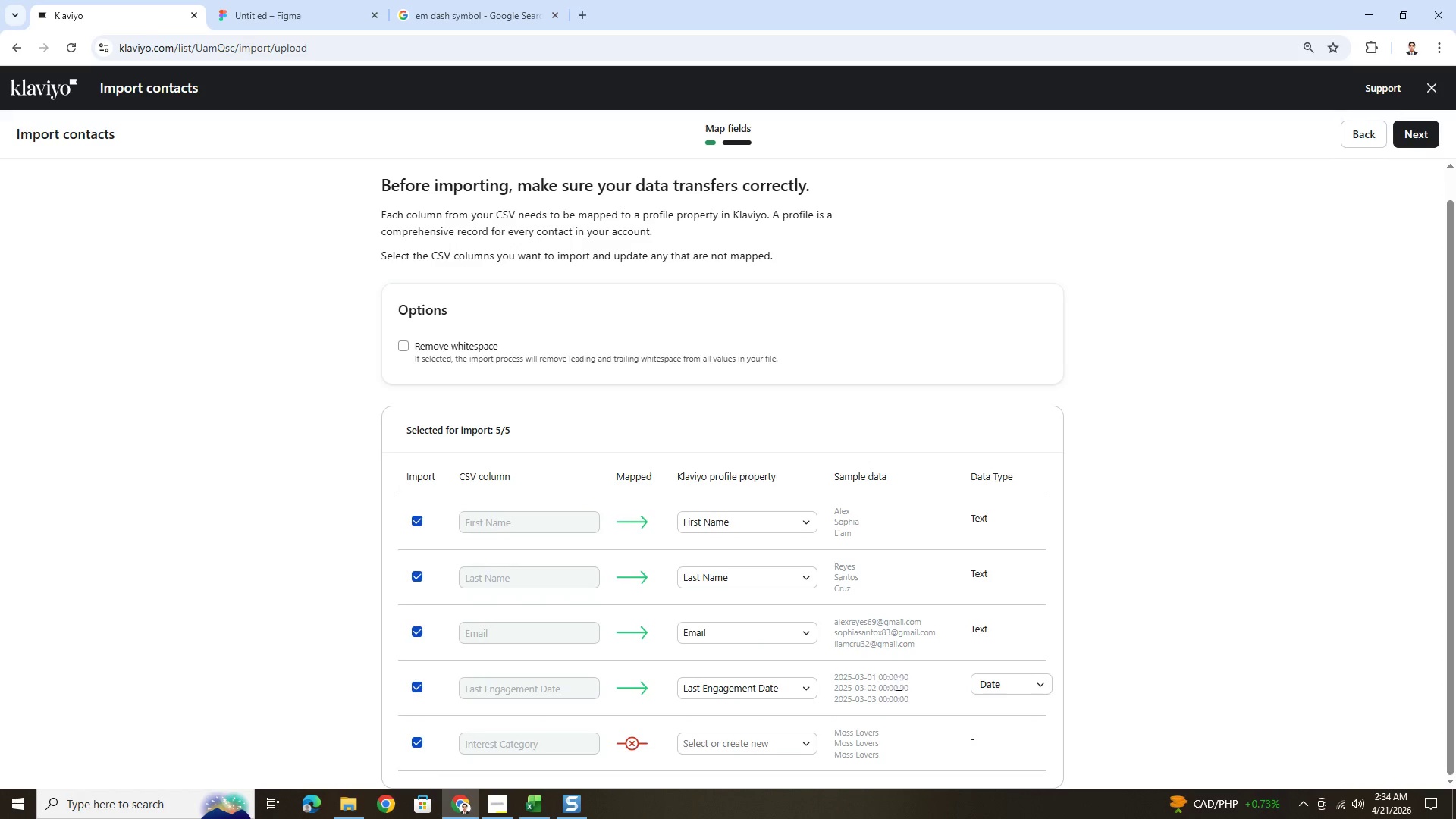 
scroll: coordinate [855, 721], scroll_direction: down, amount: 1.0
 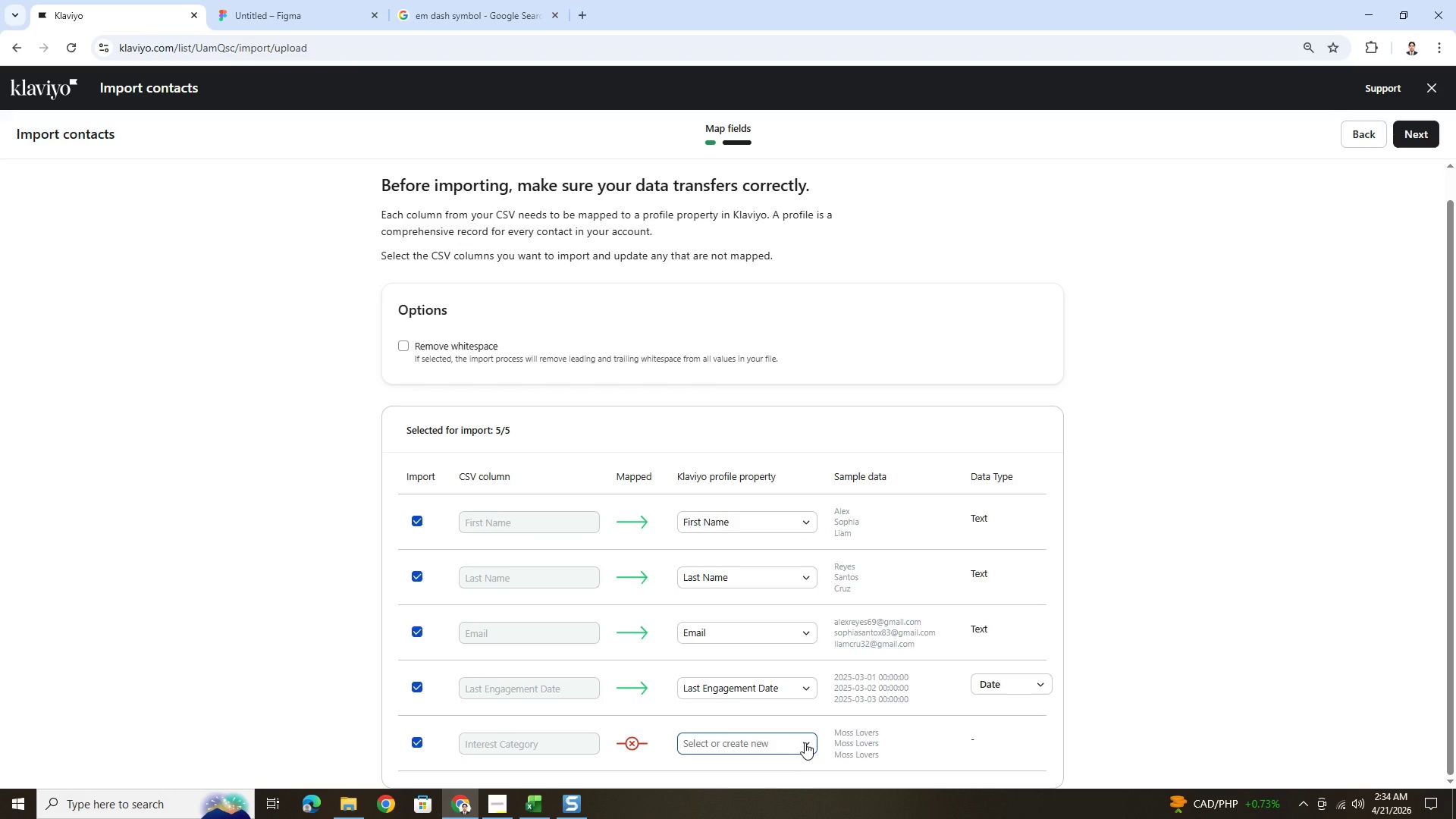 
wait(5.31)
 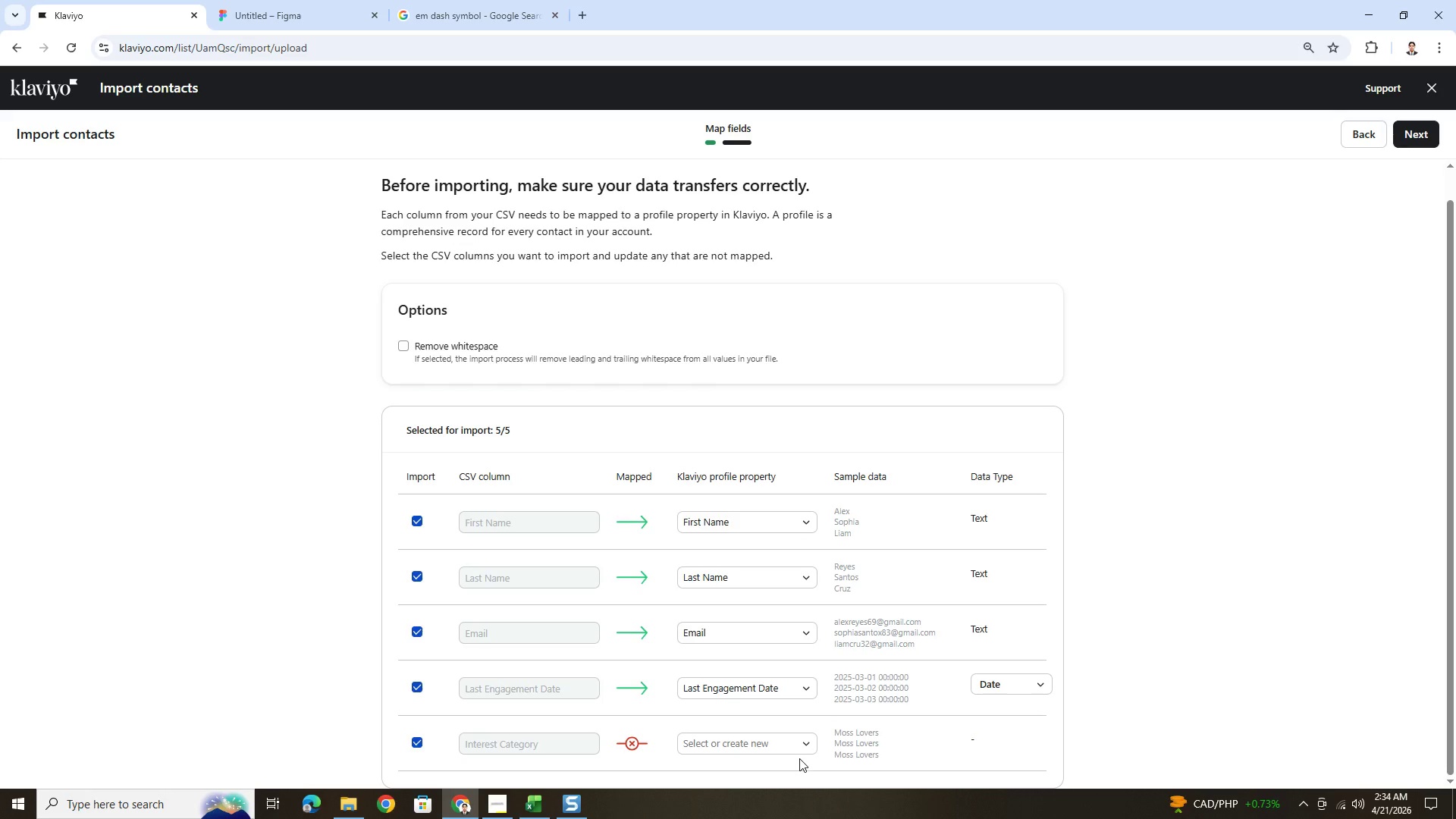 
left_click([805, 742])
 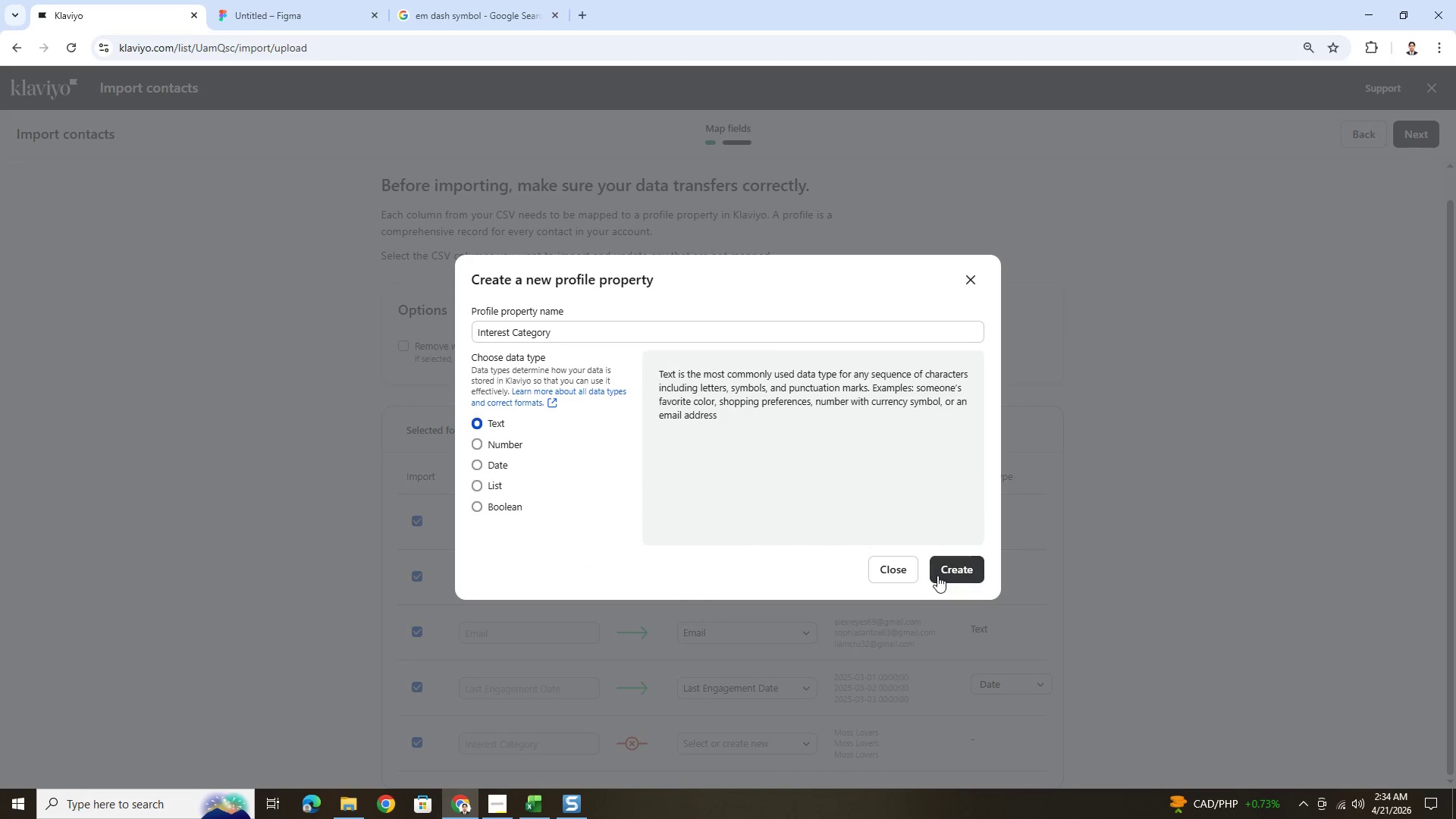 
left_click([961, 570])
 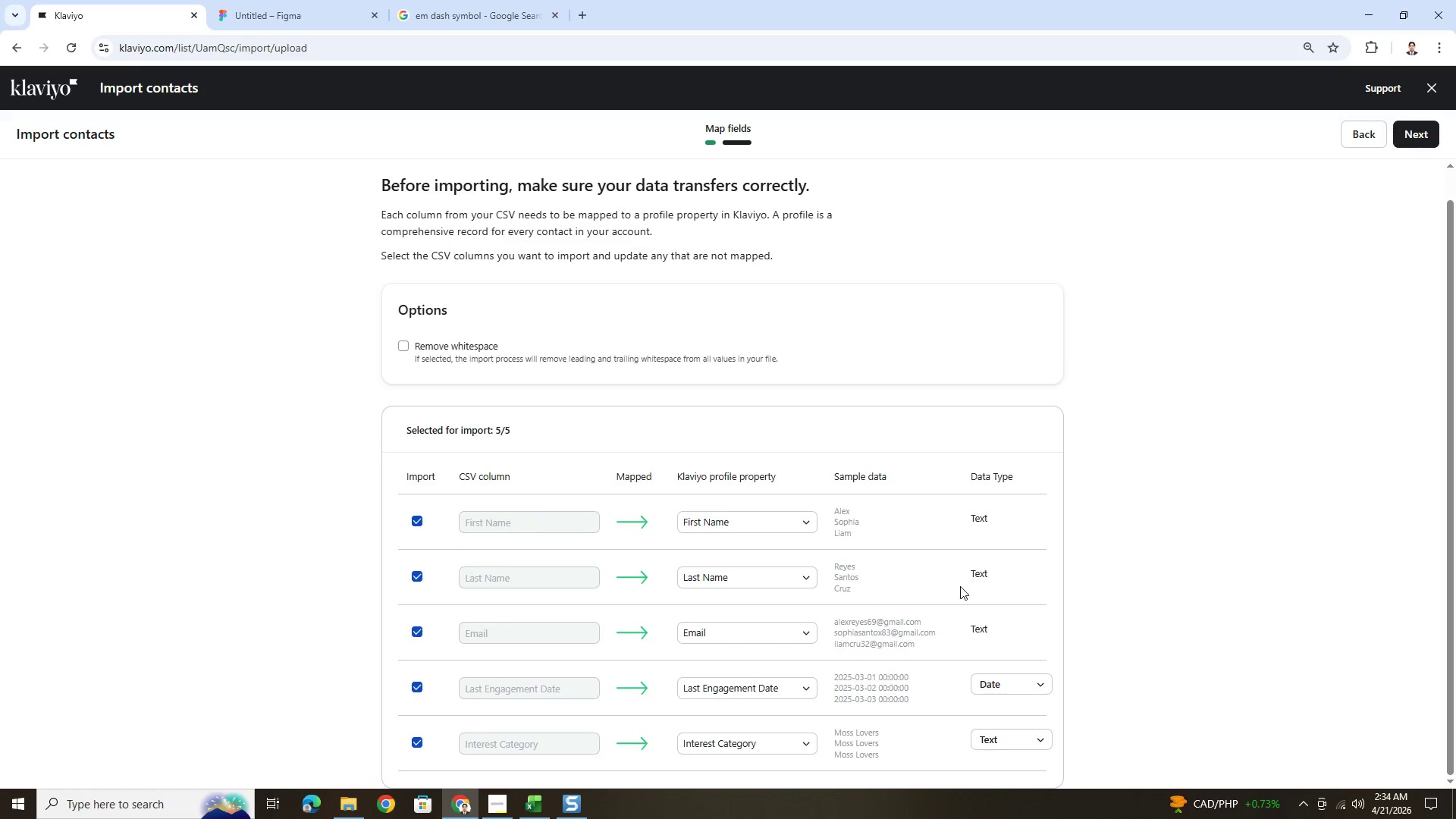 
scroll: coordinate [962, 623], scroll_direction: down, amount: 7.0
 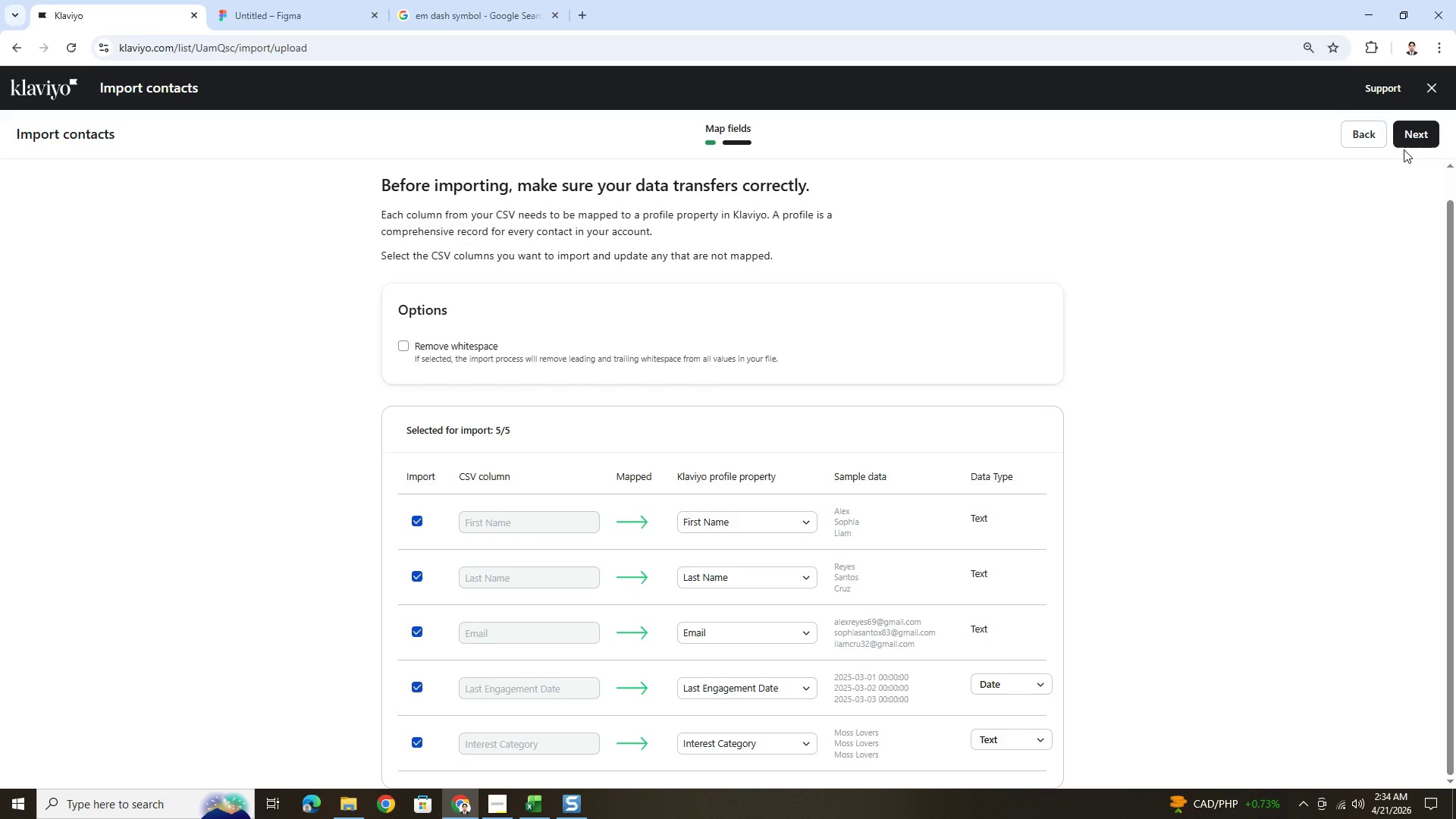 
left_click([1411, 140])
 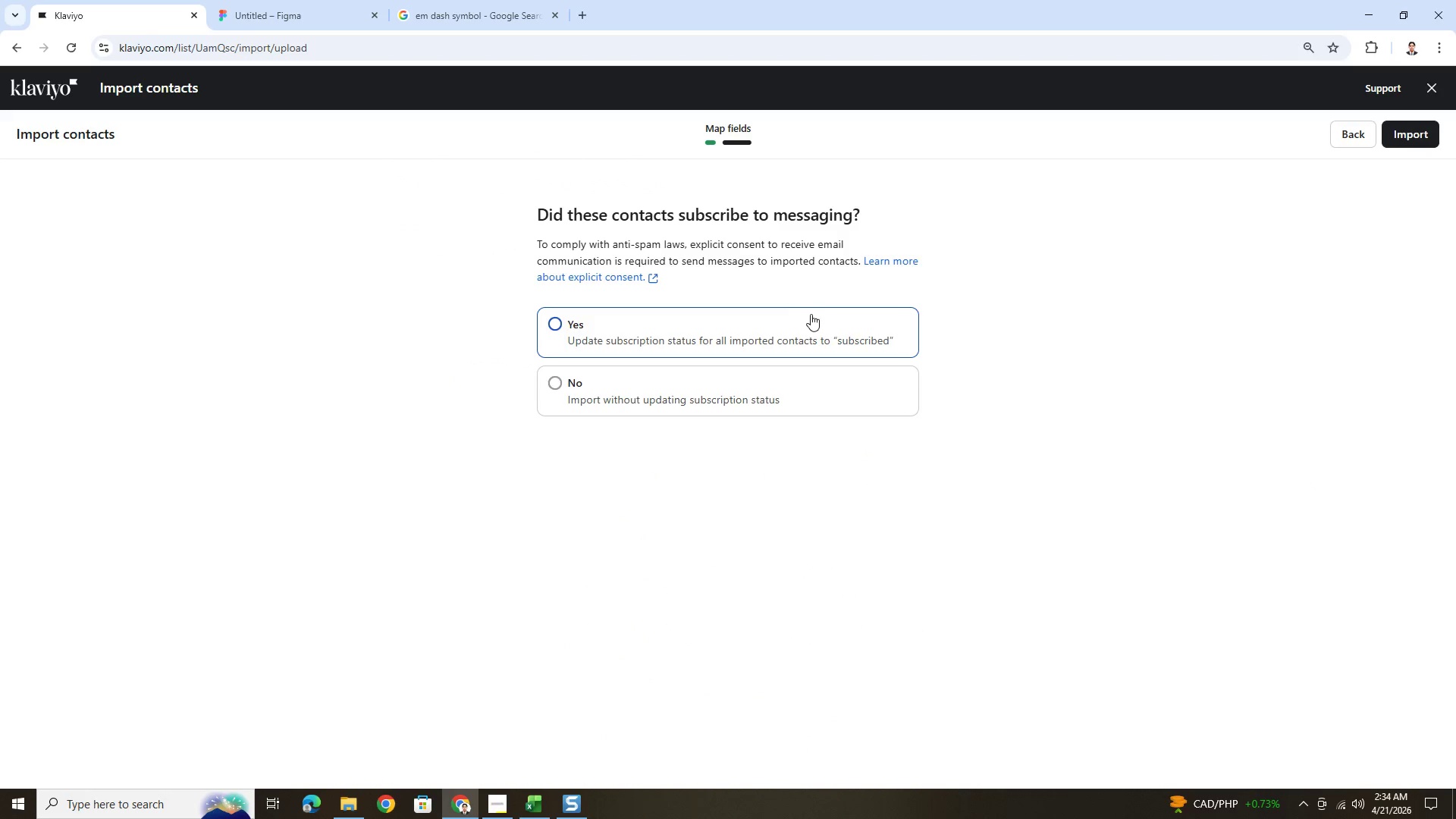 
left_click([811, 317])
 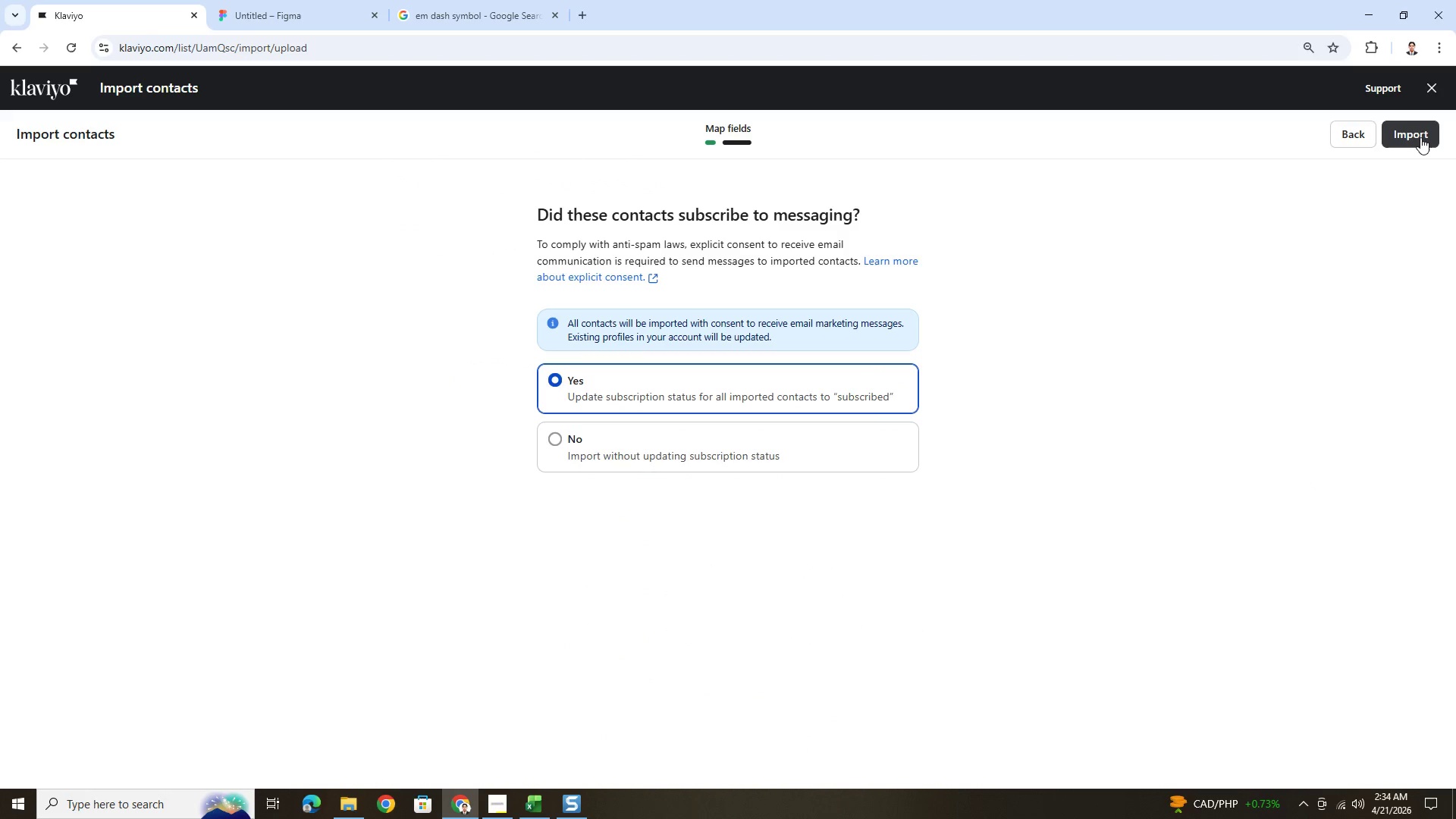 
left_click([1420, 138])
 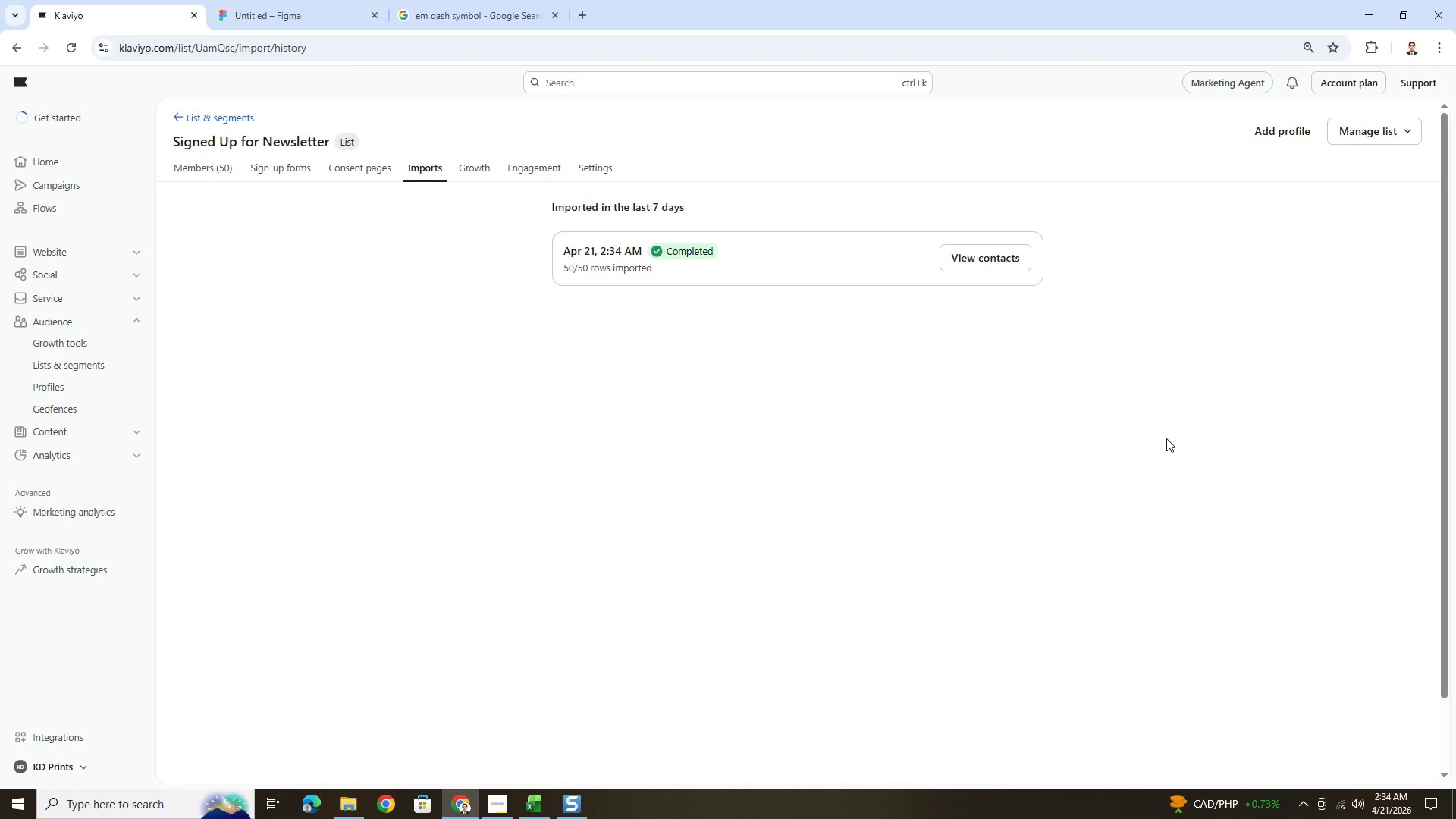 
wait(15.67)
 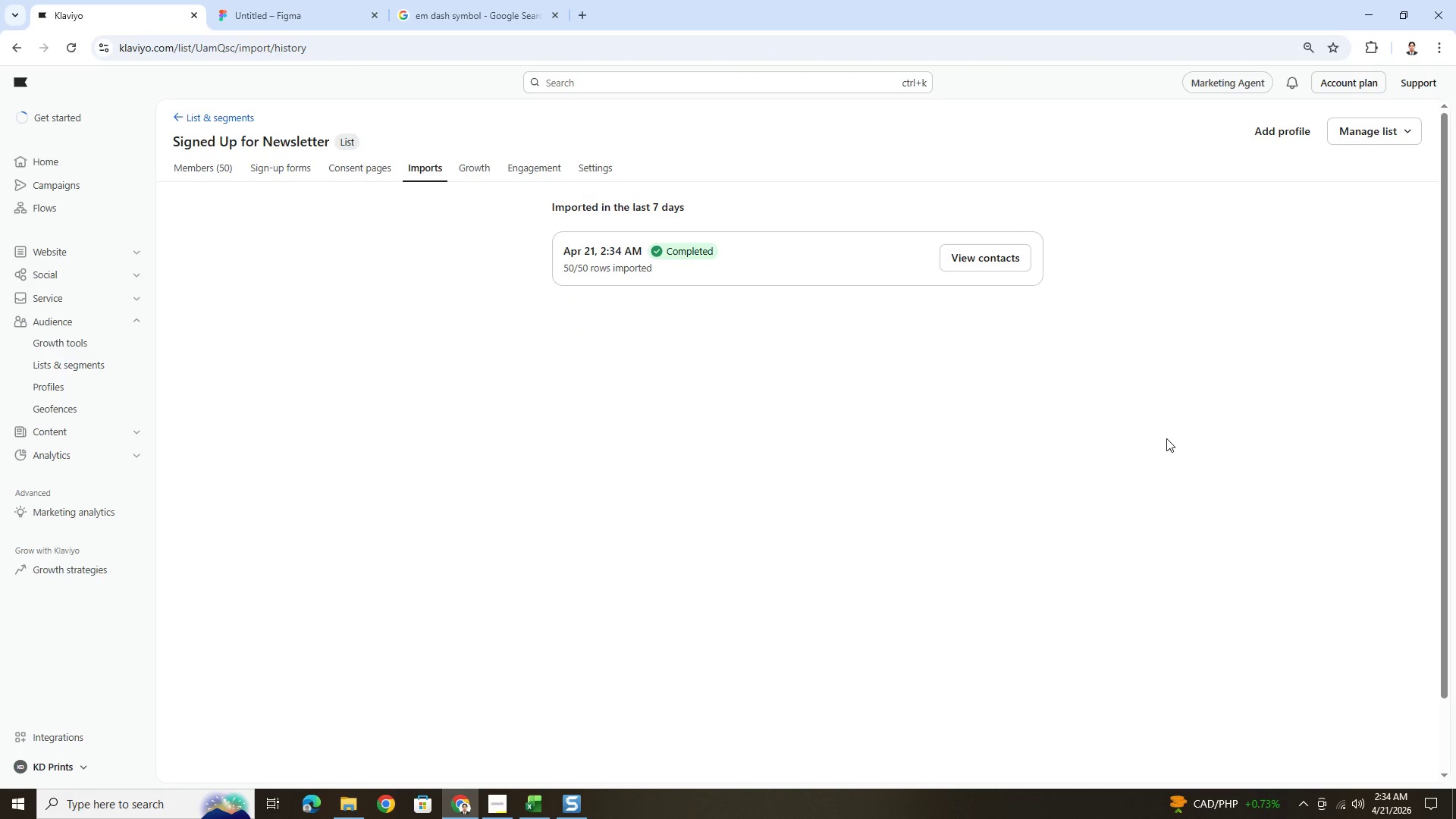 
scroll: coordinate [961, 497], scroll_direction: down, amount: 5.0
 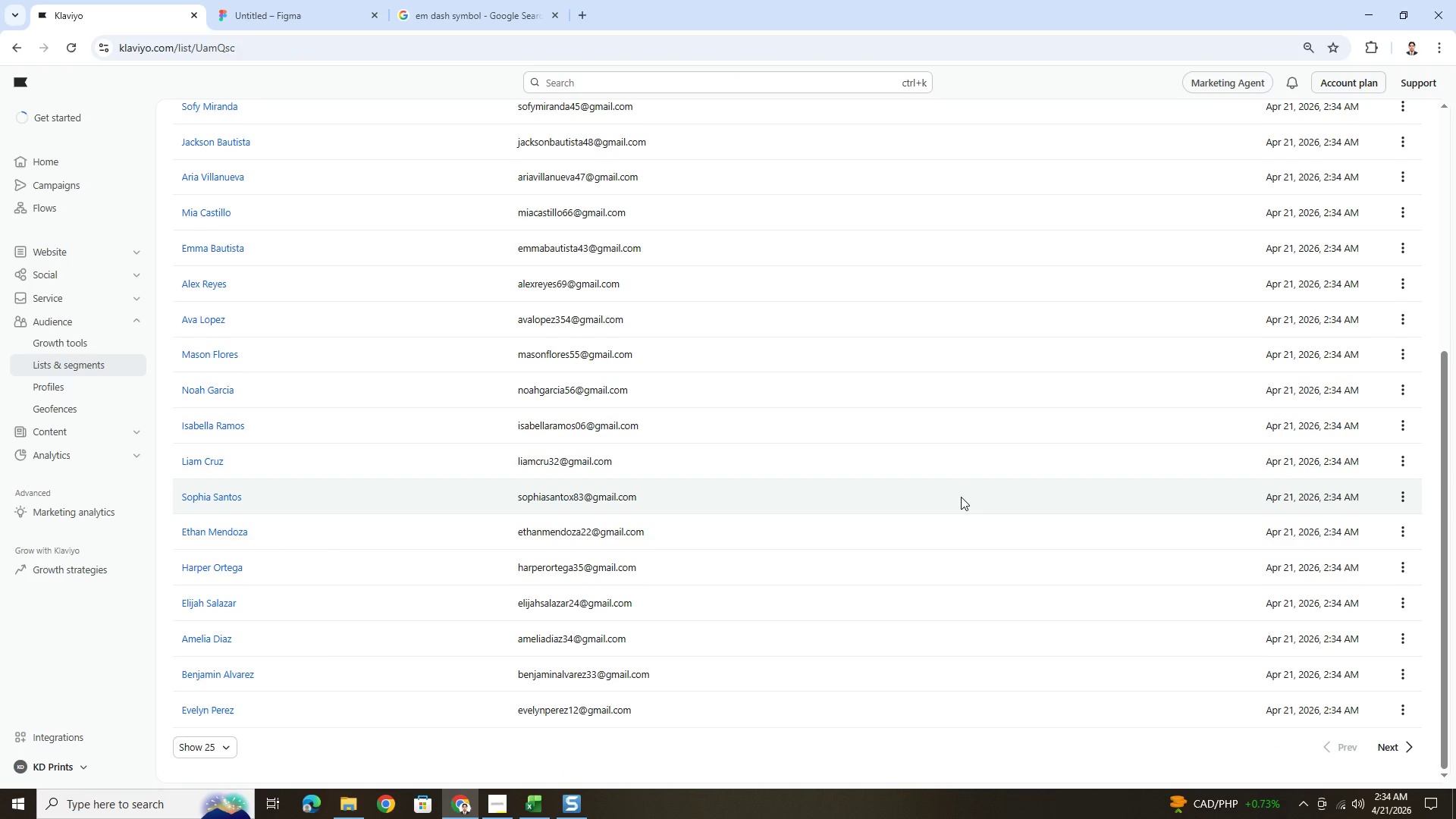 
scroll: coordinate [961, 497], scroll_direction: up, amount: 8.0
 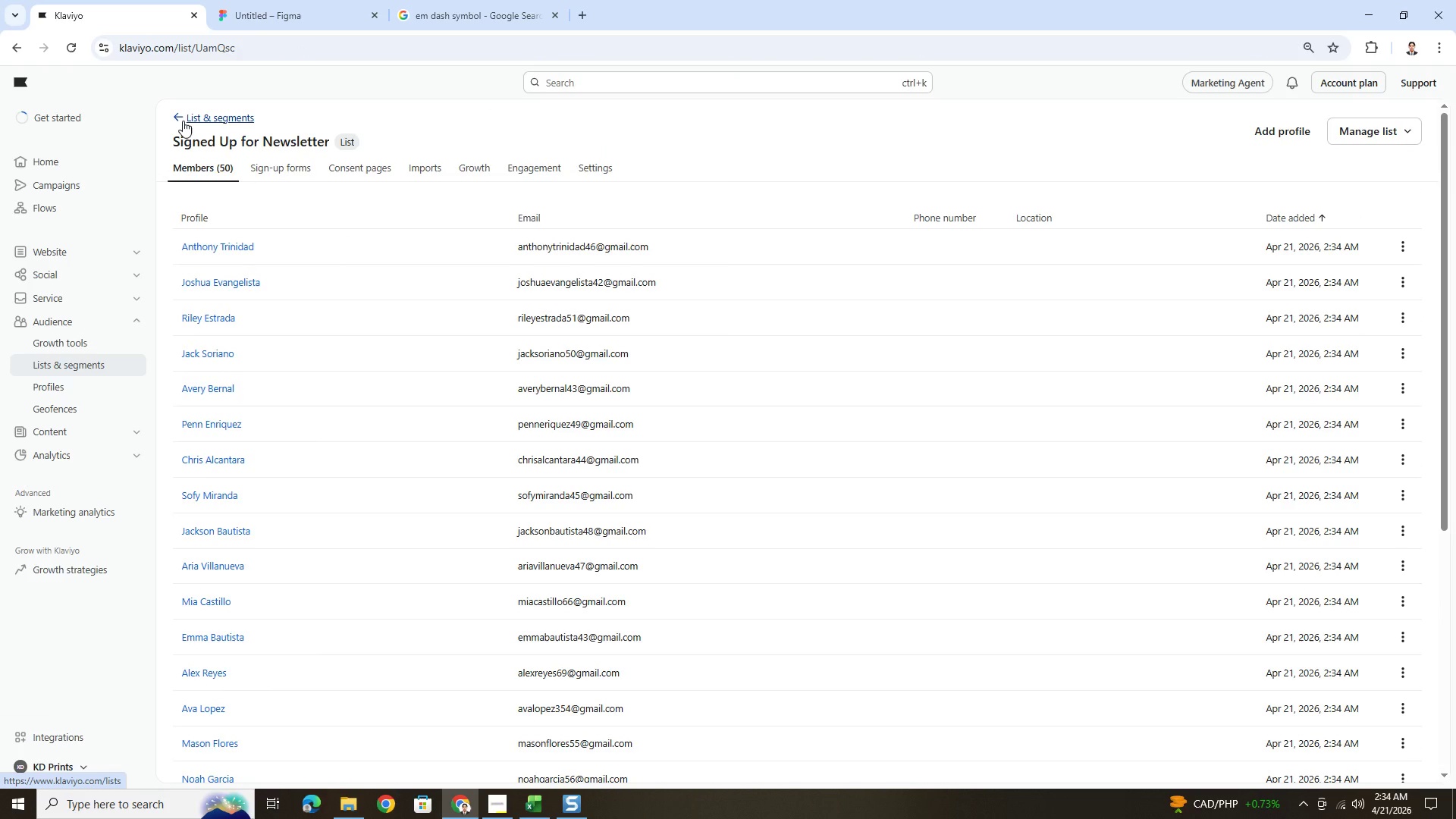 
left_click([183, 121])
 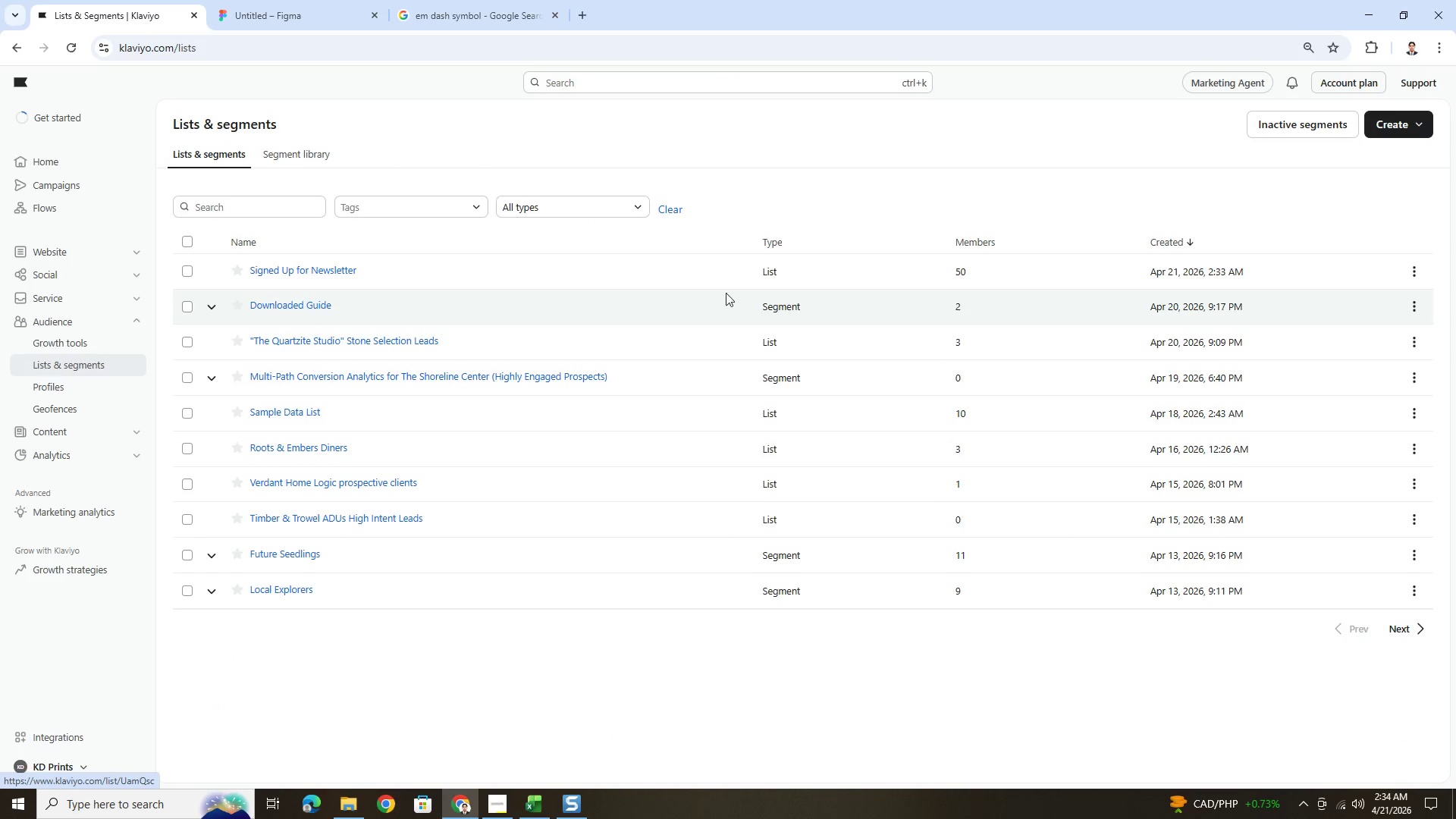 
wait(5.83)
 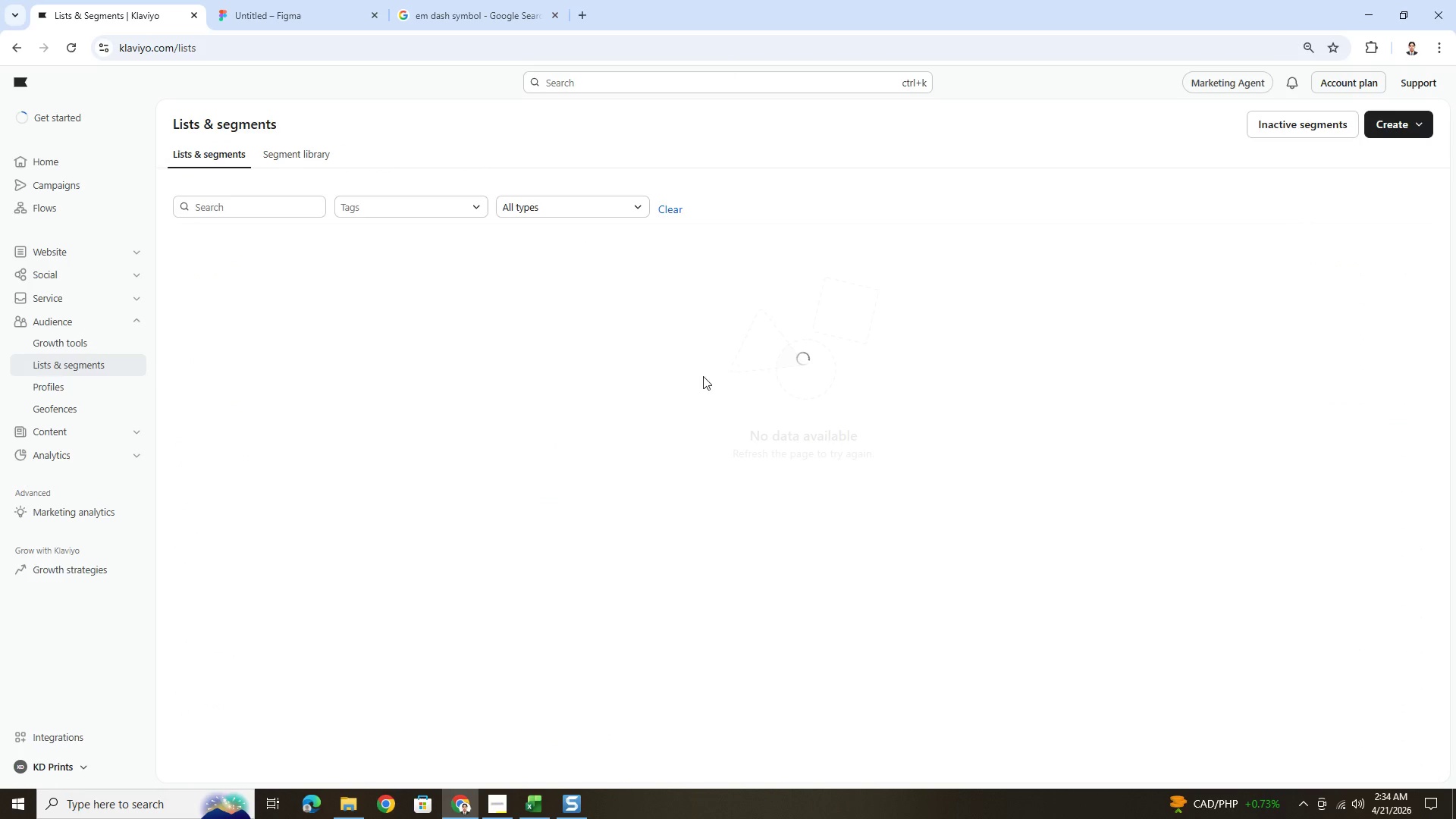 
left_click([500, 799])